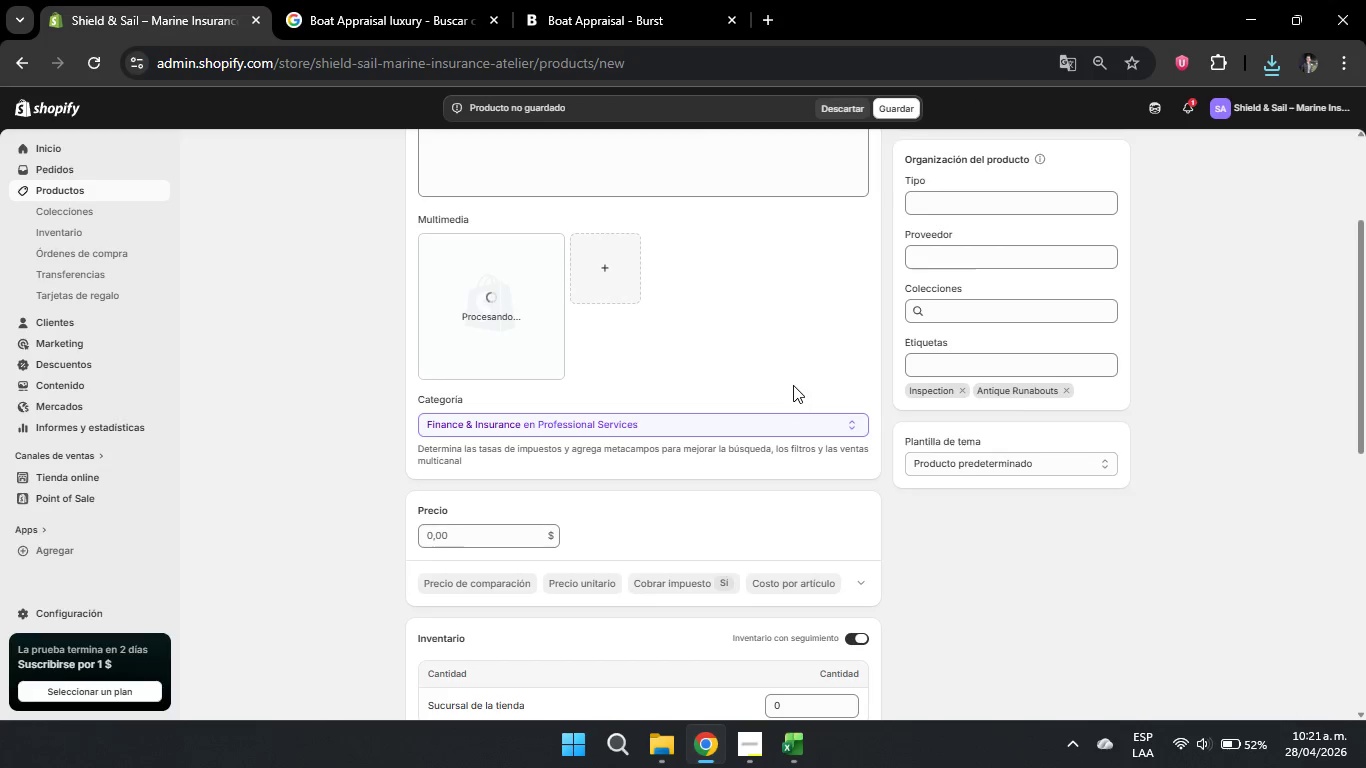 
scroll: coordinate [764, 382], scroll_direction: down, amount: 2.0
 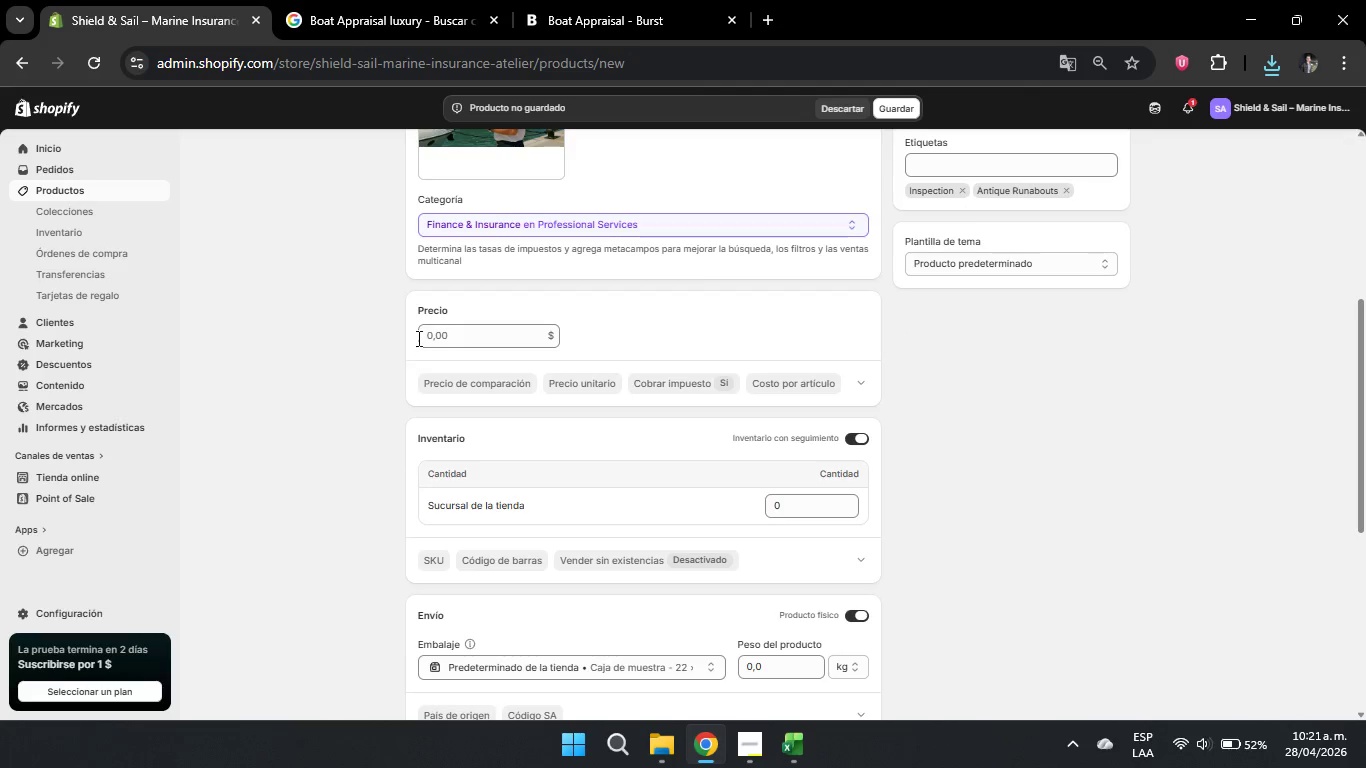 
left_click([428, 342])
 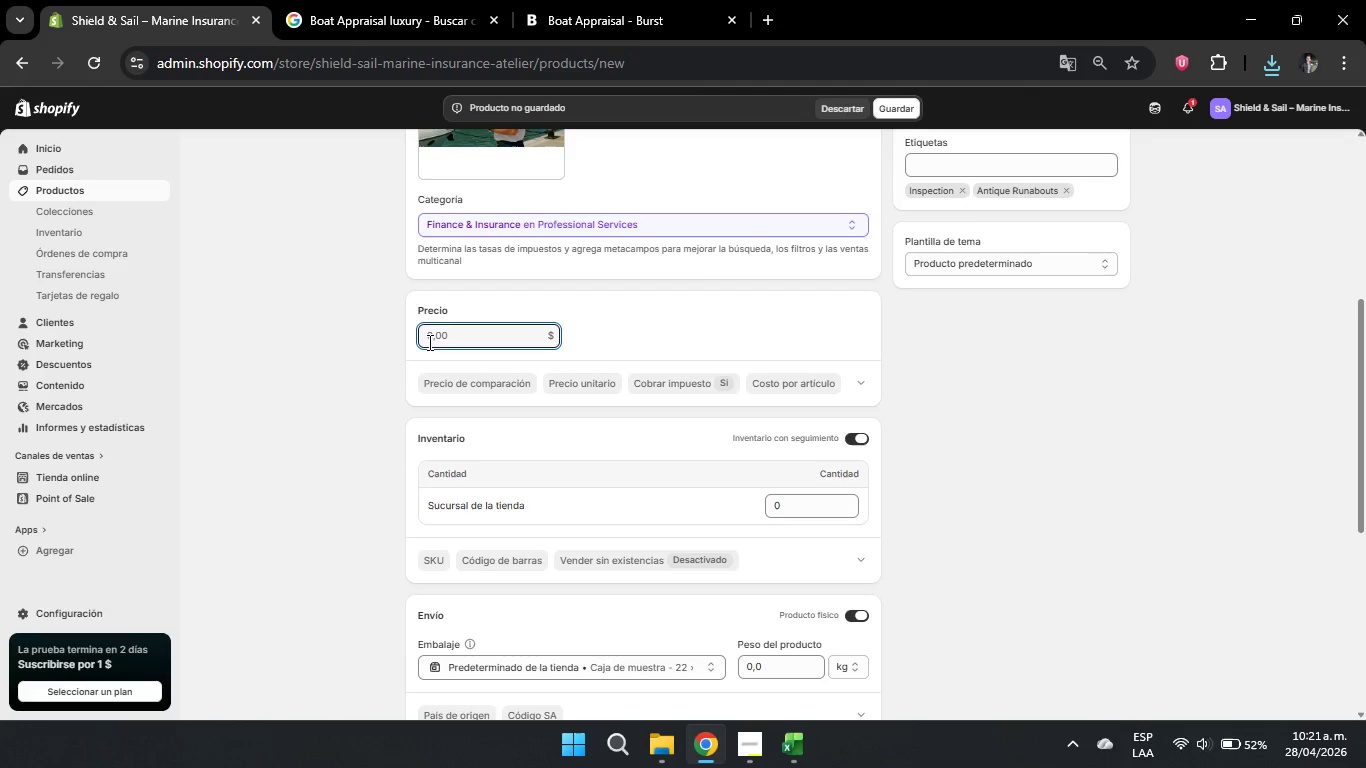 
key(Numpad1)
 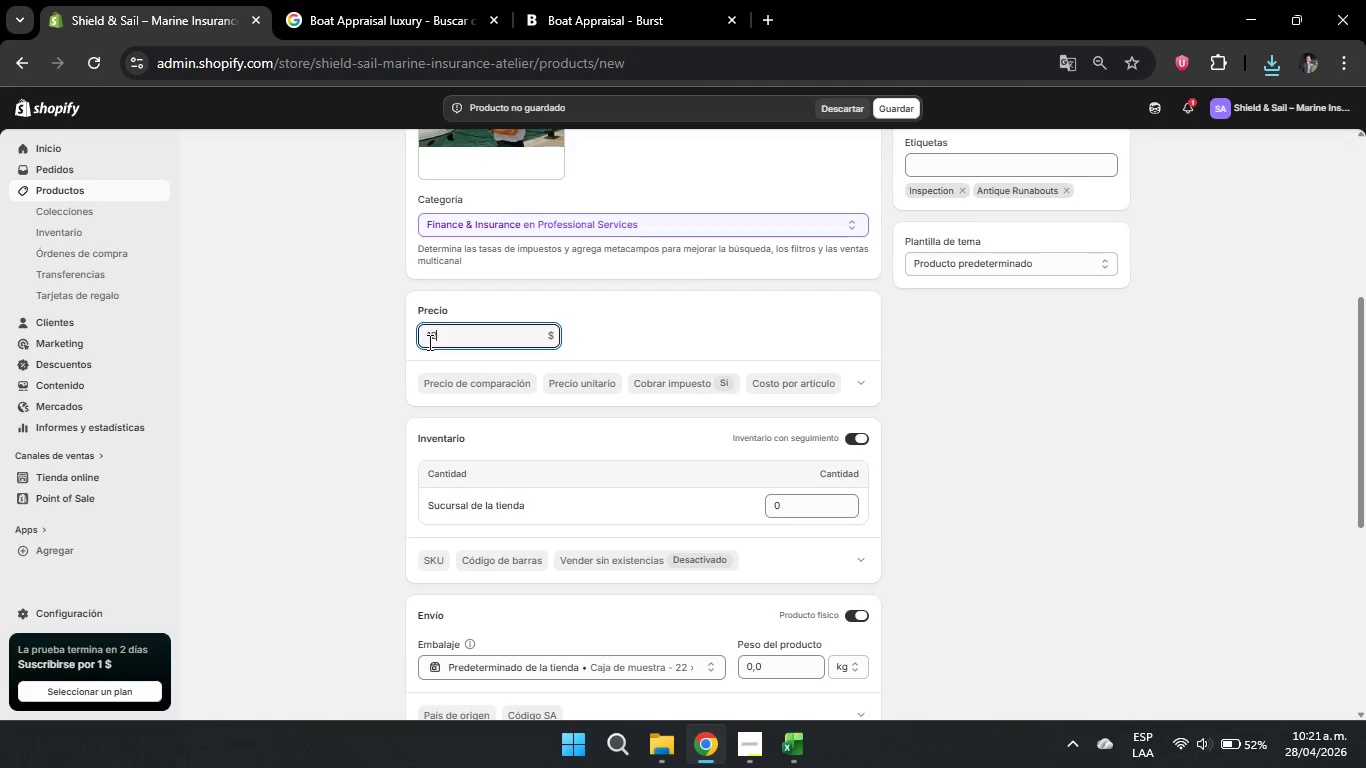 
key(Numpad2)
 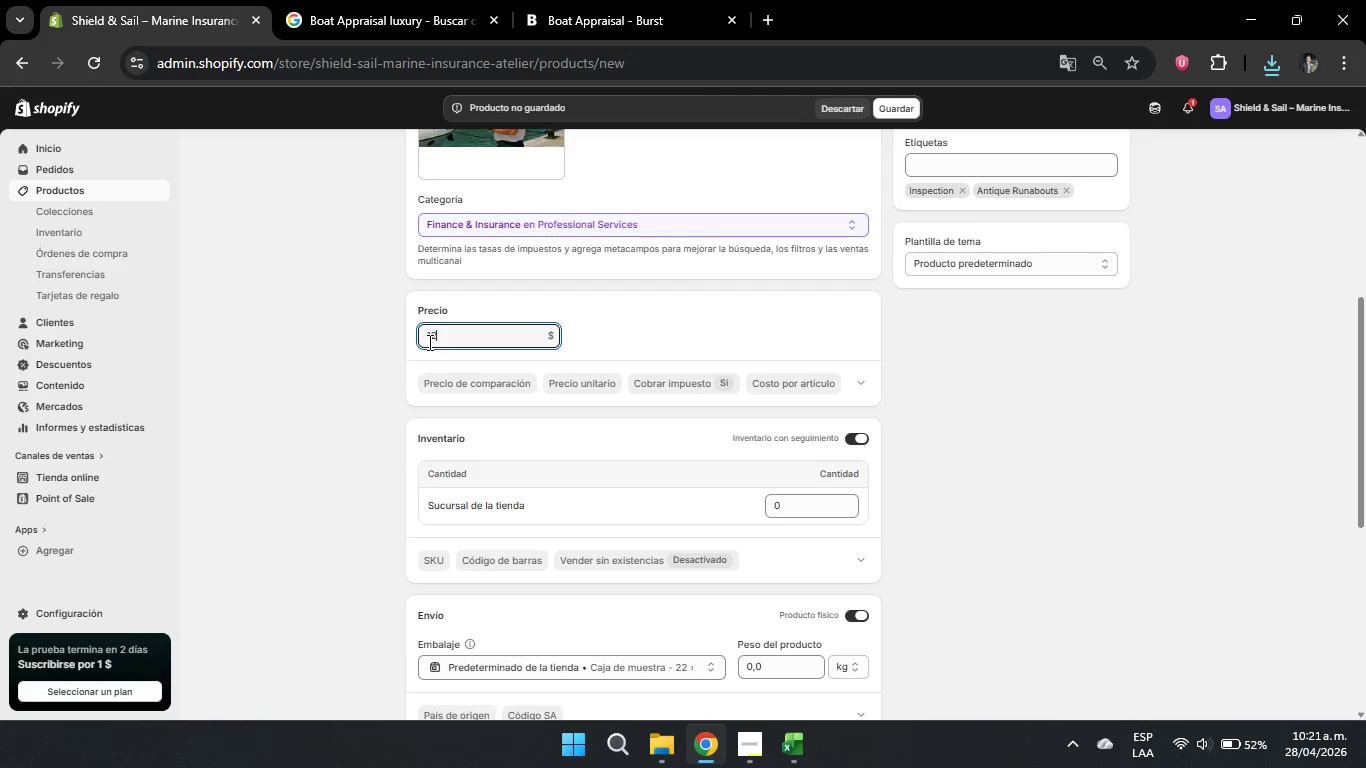 
key(Numpad0)
 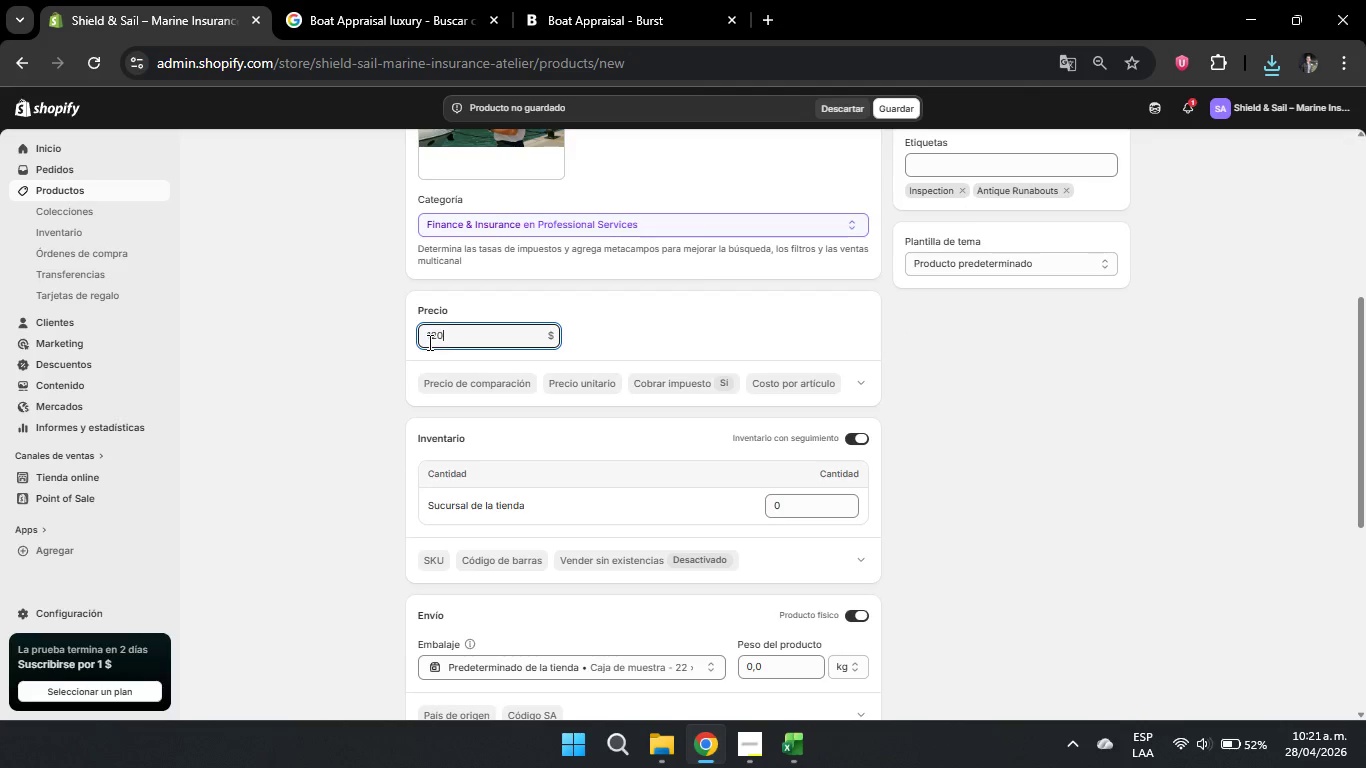 
key(Numpad0)
 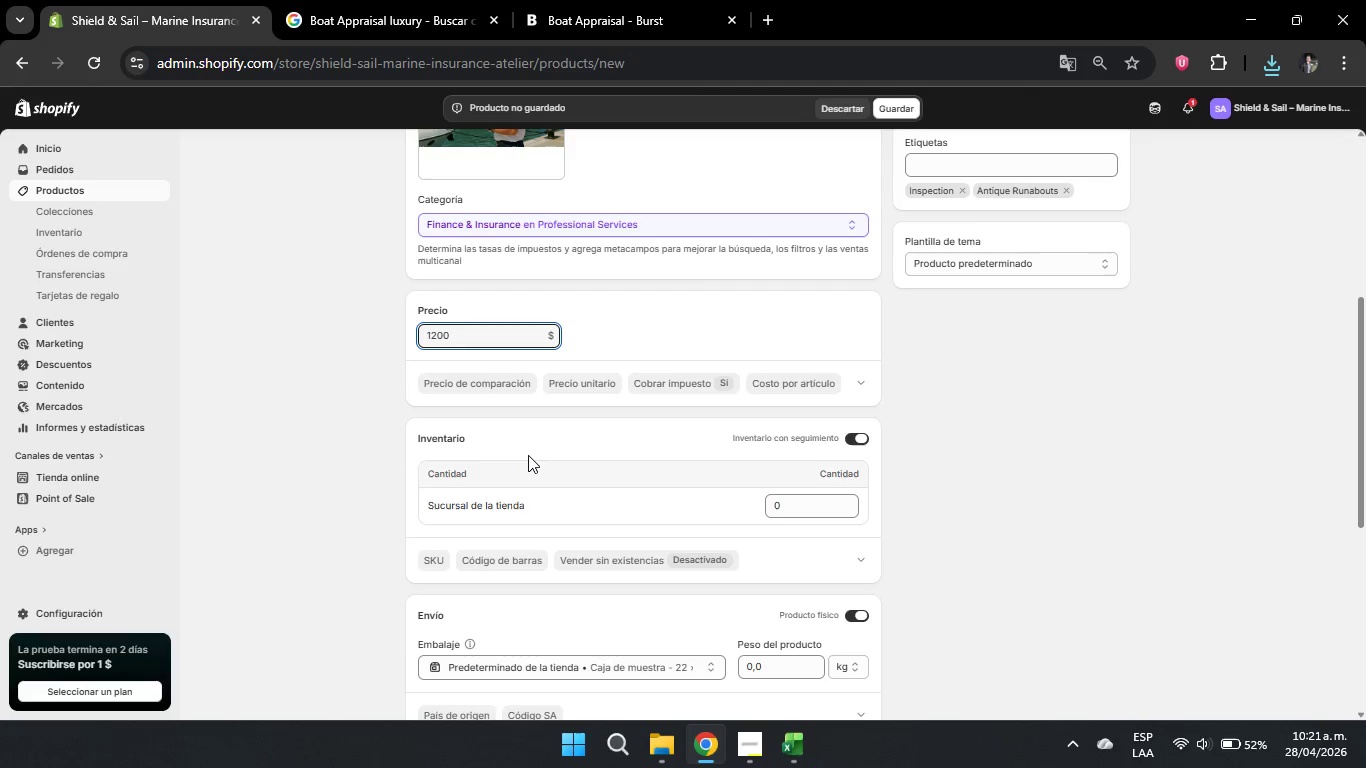 
scroll: coordinate [541, 451], scroll_direction: down, amount: 2.0
 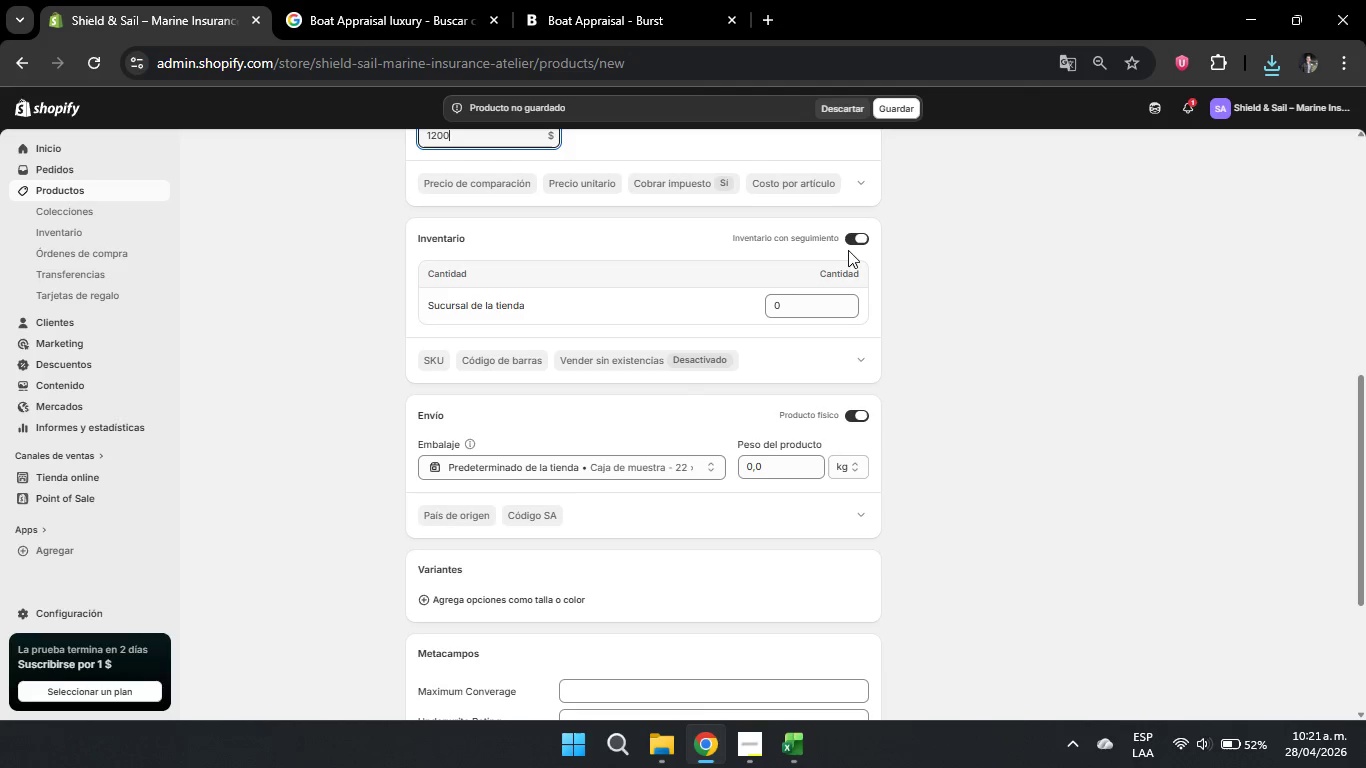 
left_click([848, 240])
 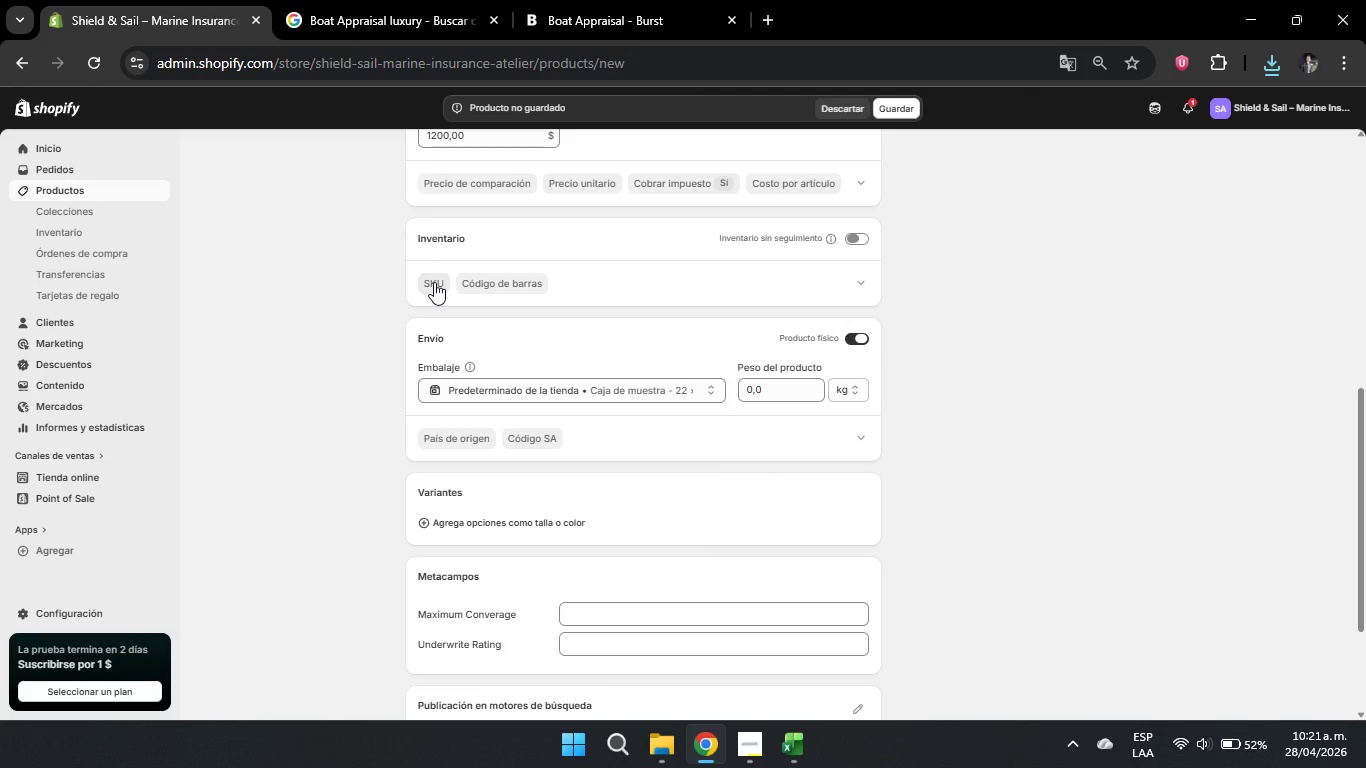 
left_click([434, 282])
 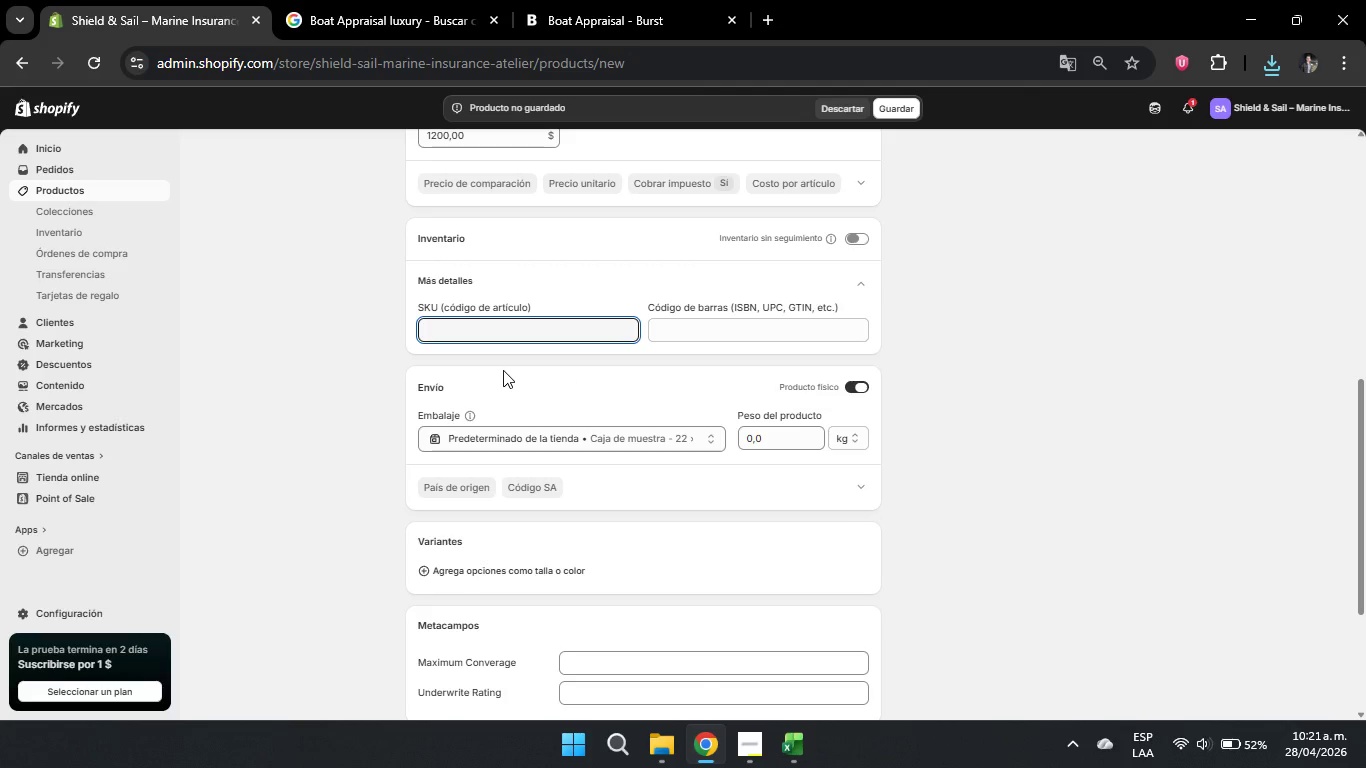 
type(SS-INSP)
 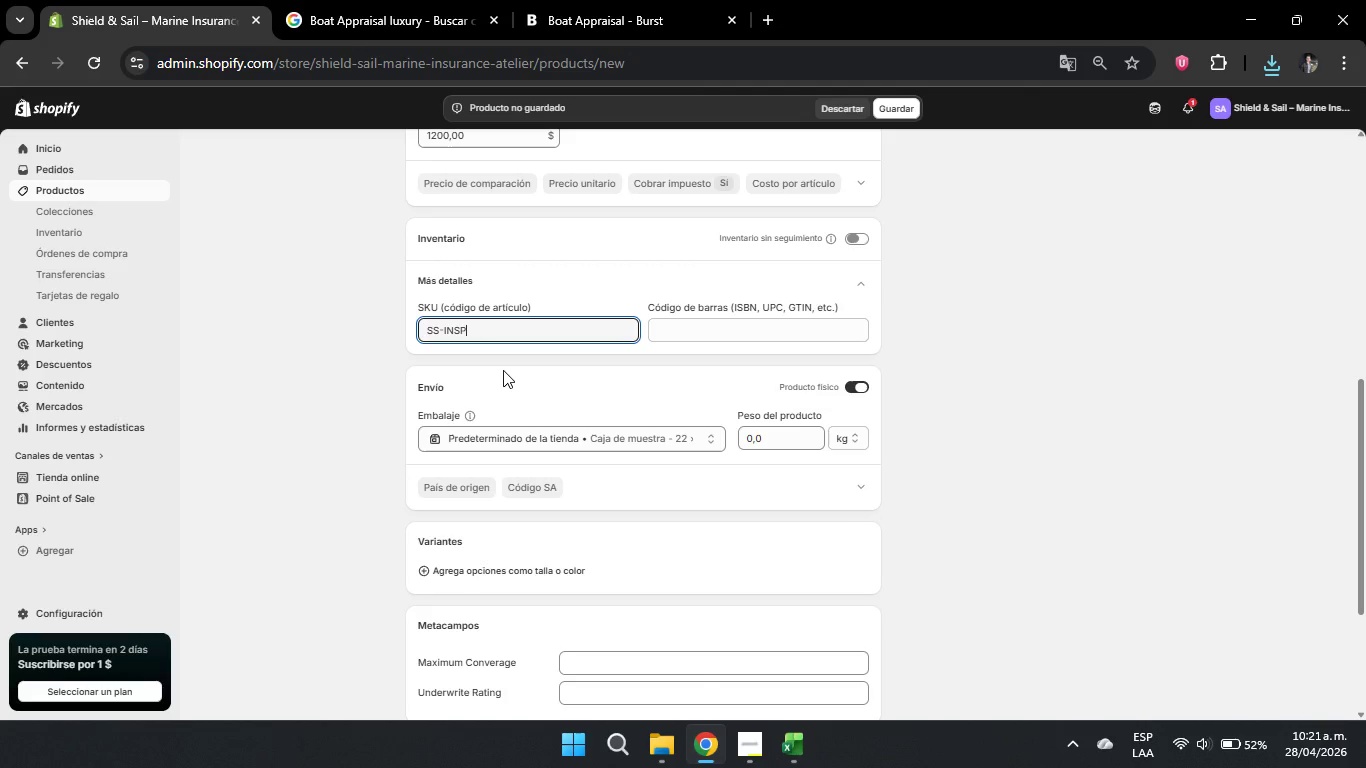 
key(NumpadSubtract)
 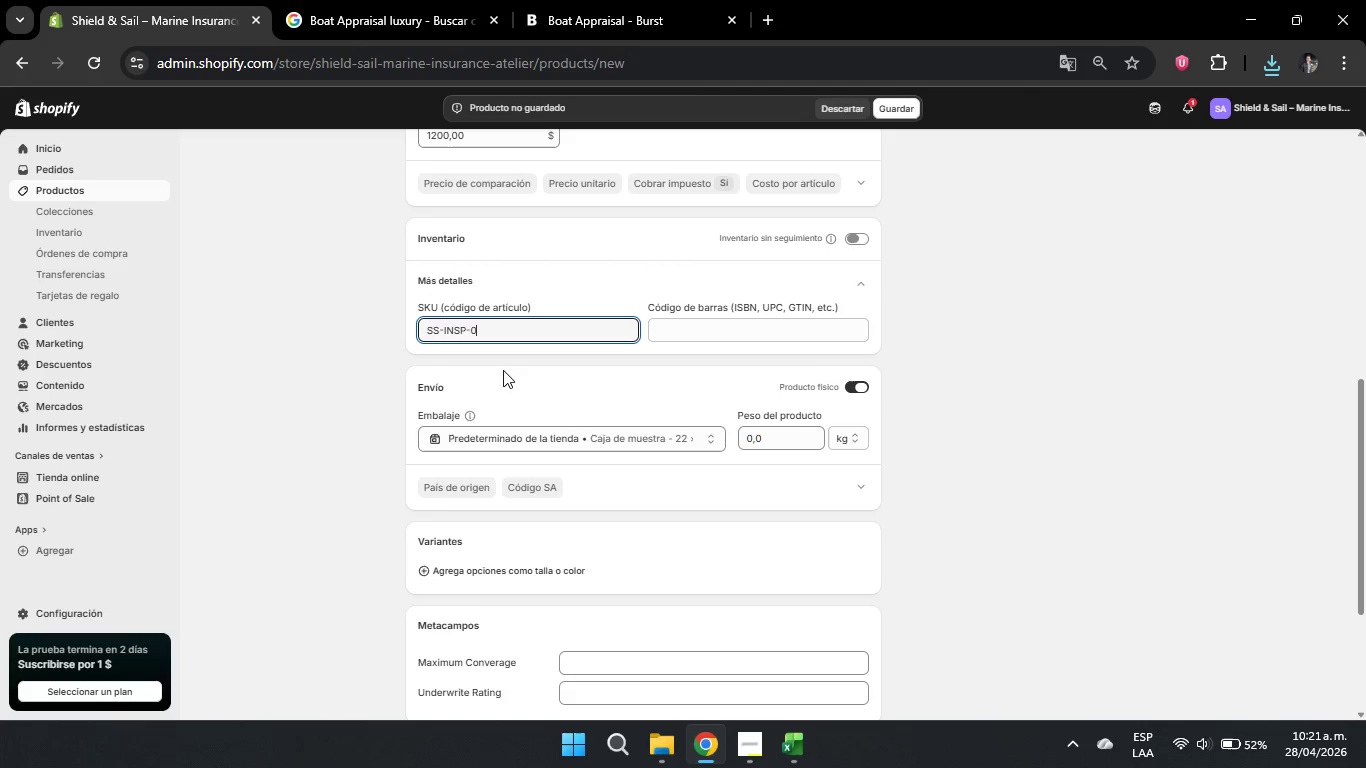 
key(Numpad0)
 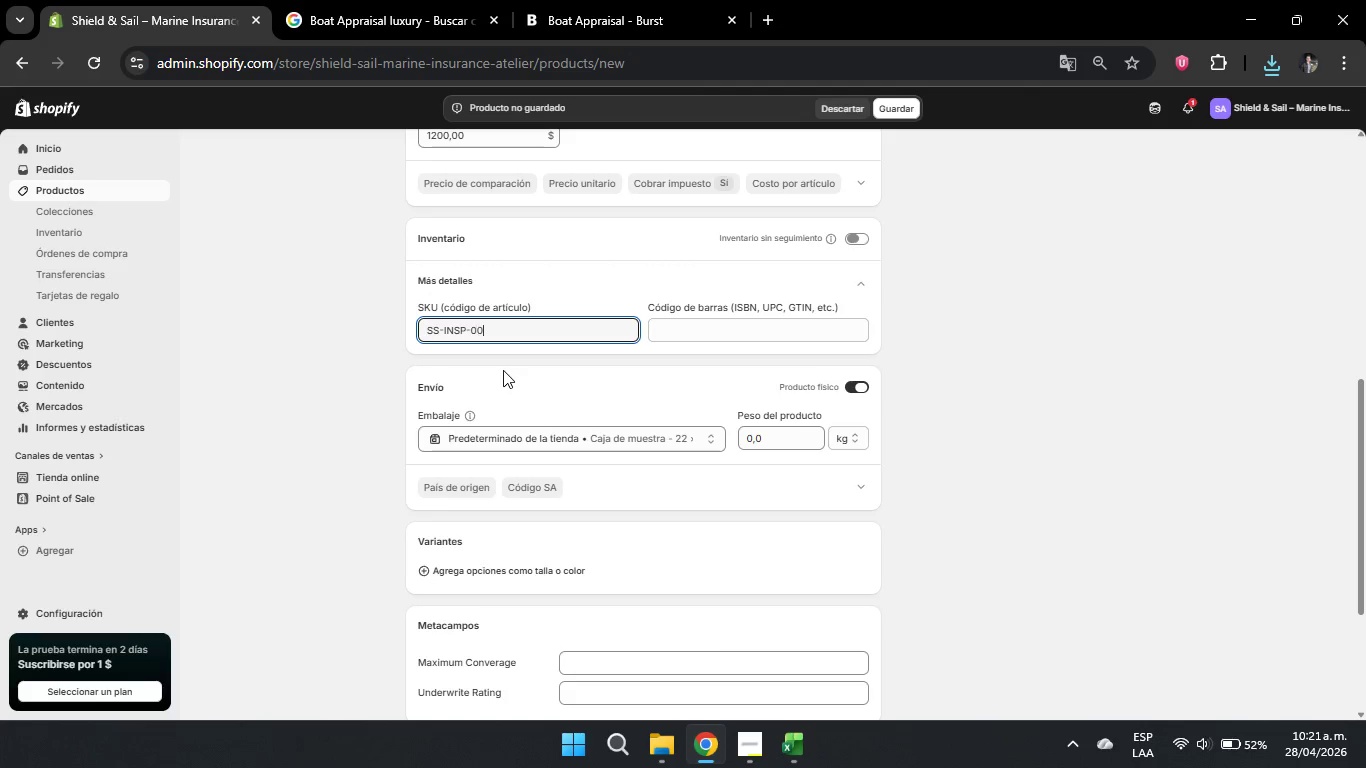 
key(Numpad0)
 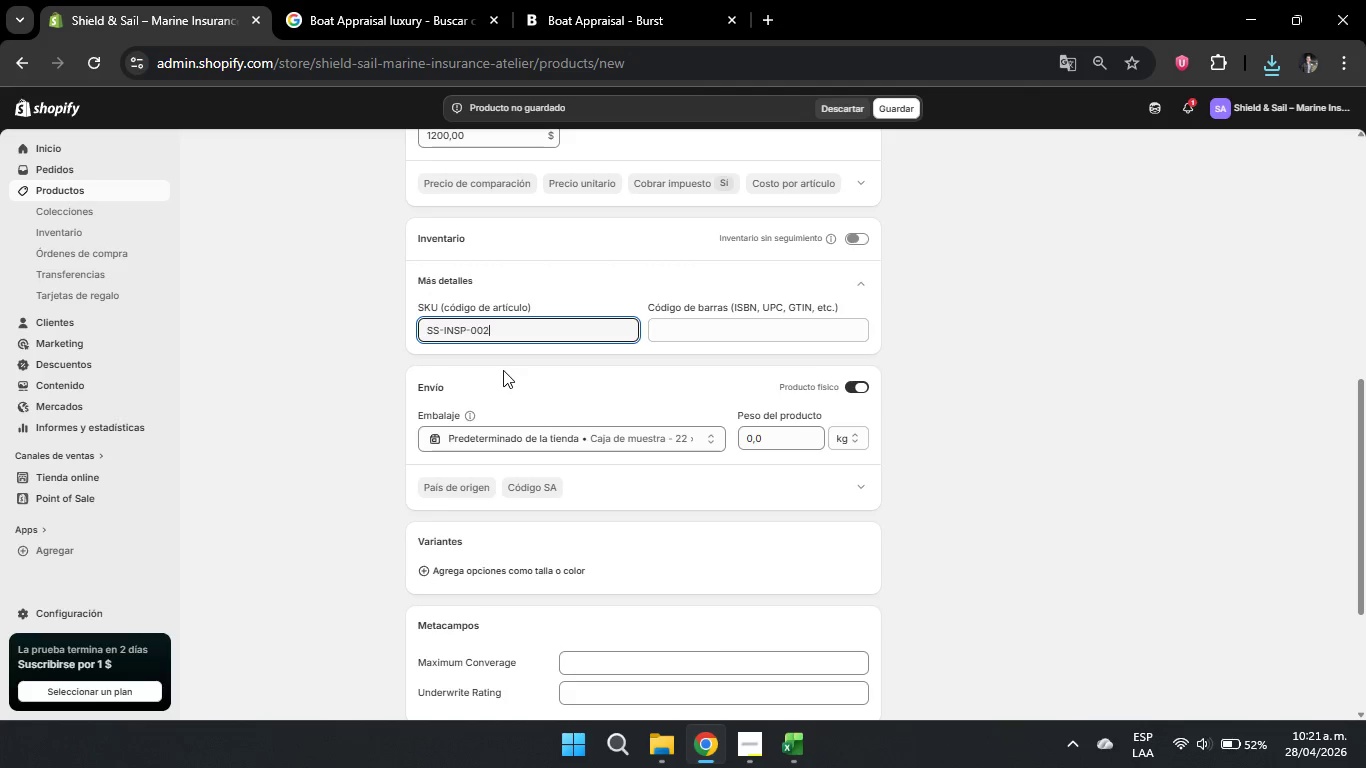 
key(Numpad2)
 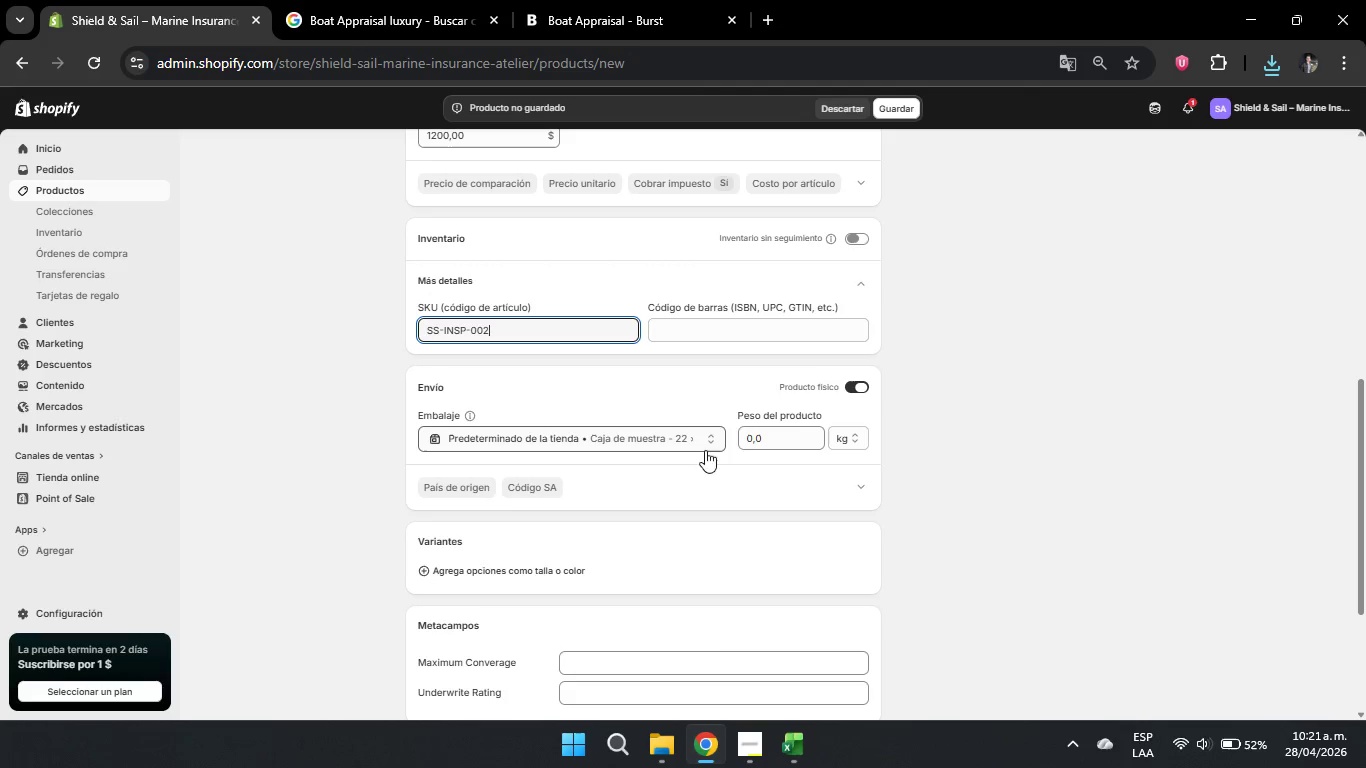 
left_click([850, 390])
 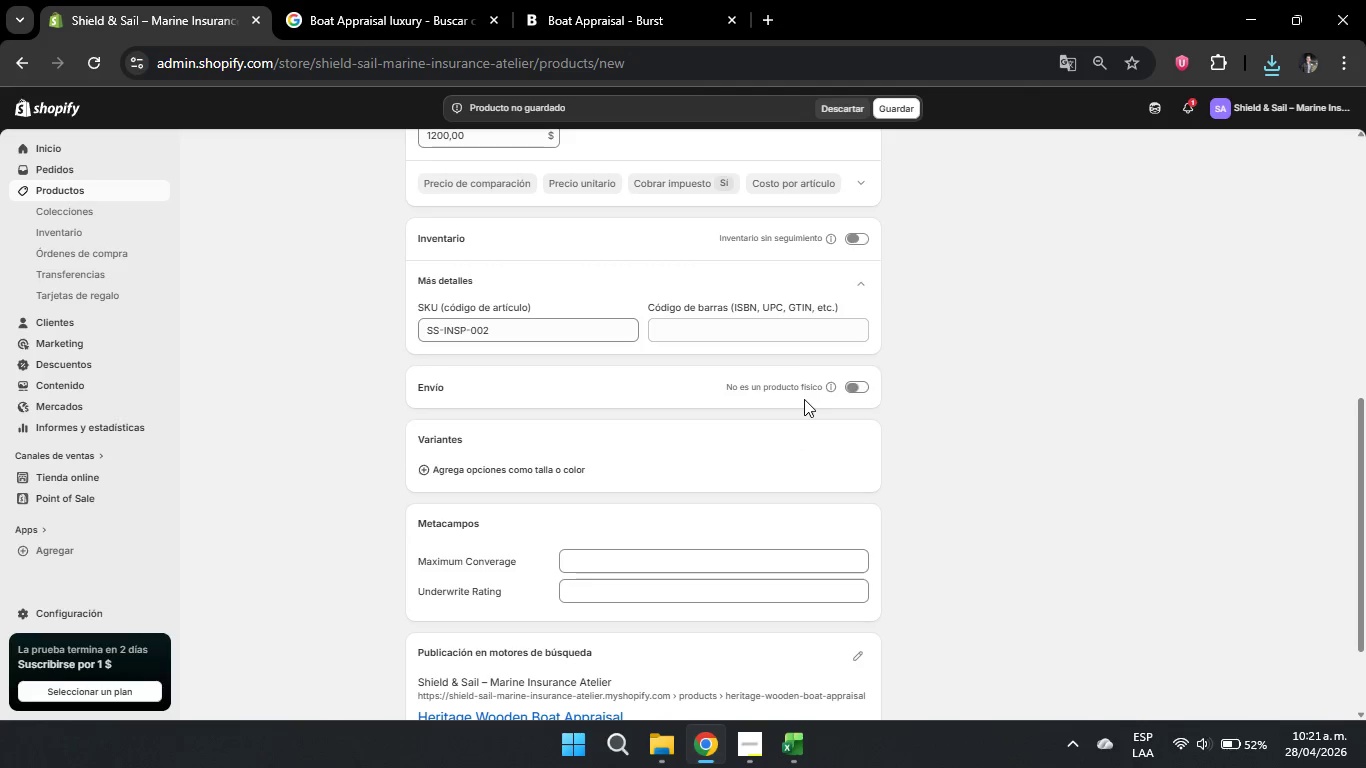 
scroll: coordinate [803, 400], scroll_direction: down, amount: 2.0
 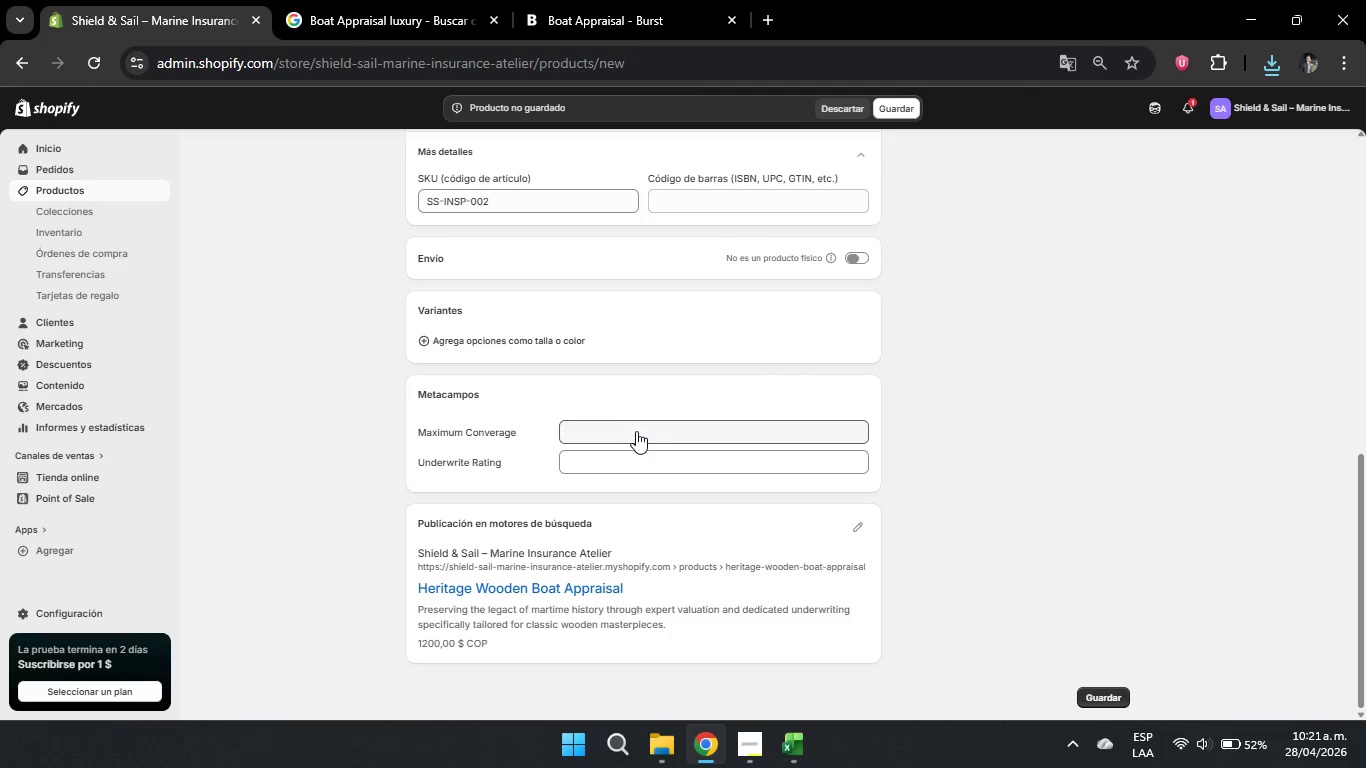 
left_click([628, 432])
 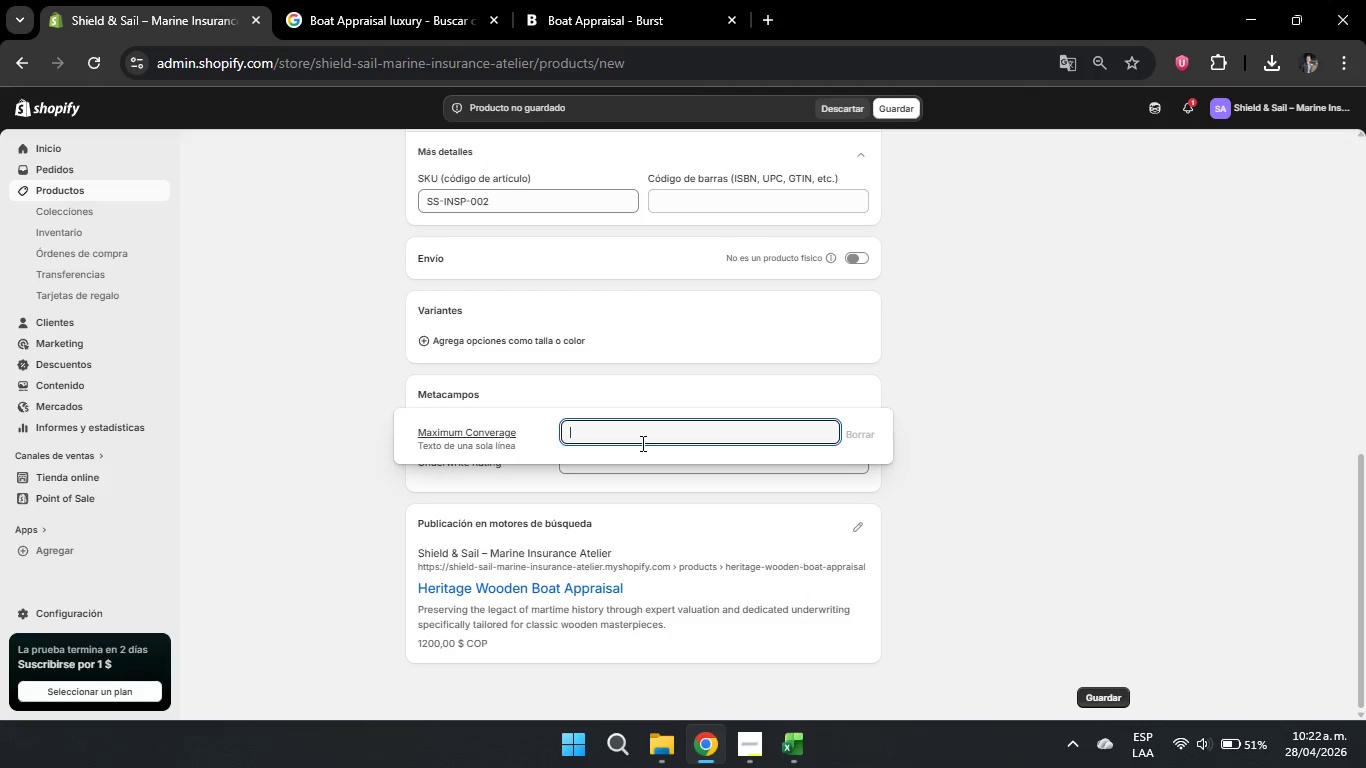 
wait(30.53)
 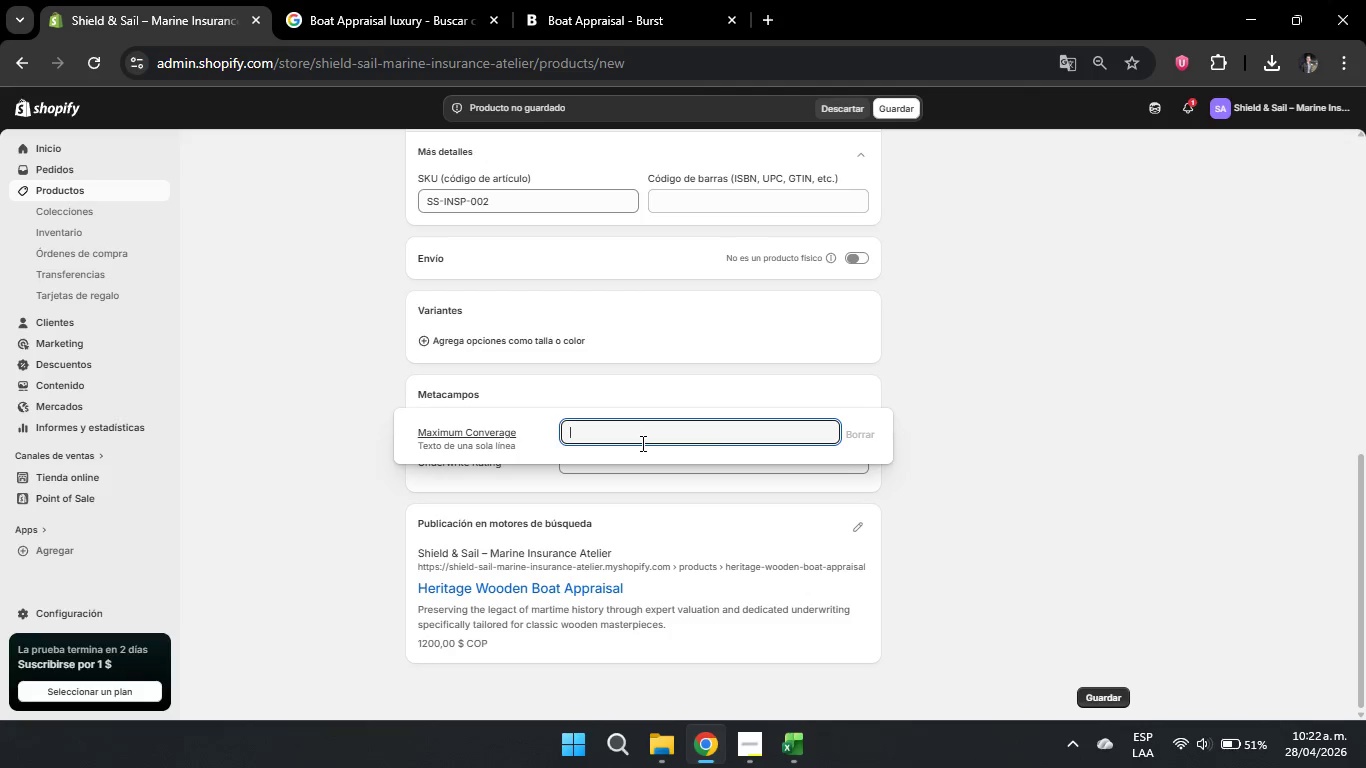 
key(Numpad1)
 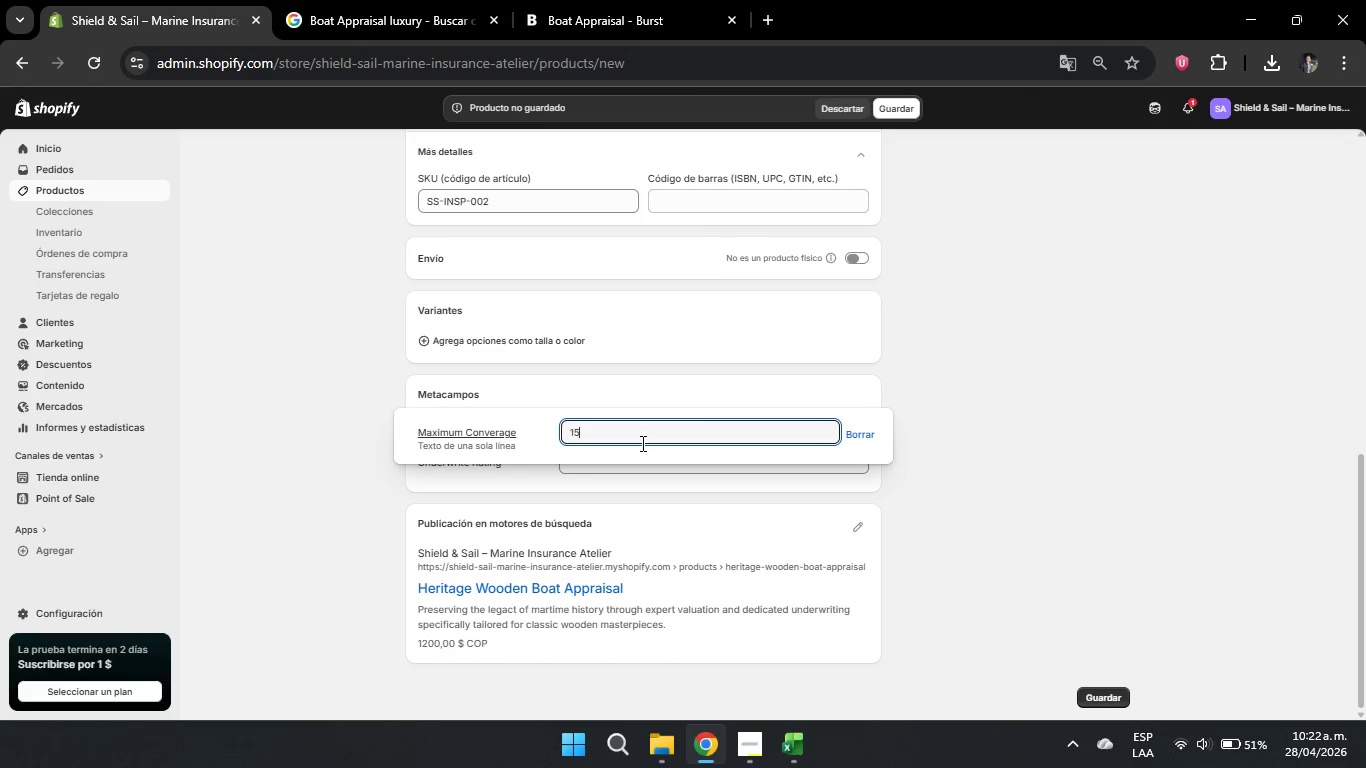 
key(Numpad5)
 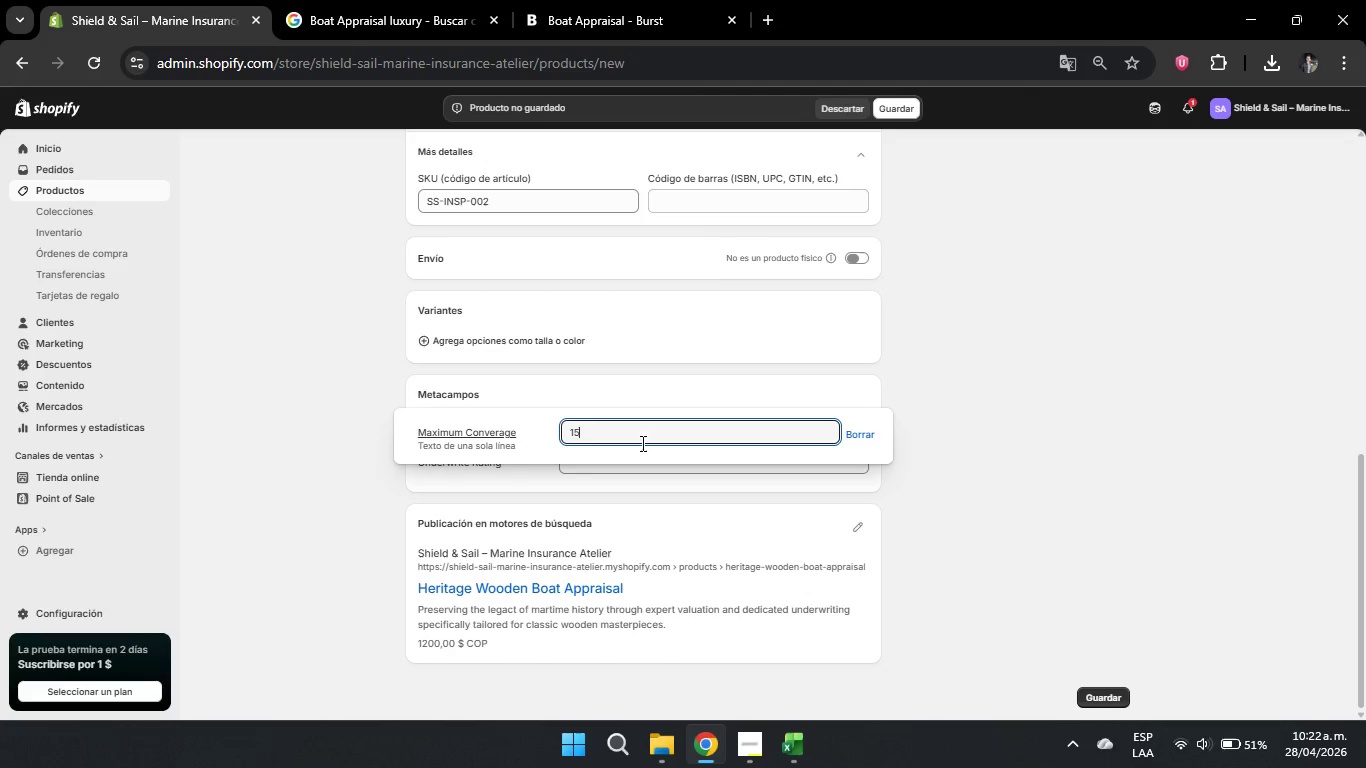 
key(Backspace)
 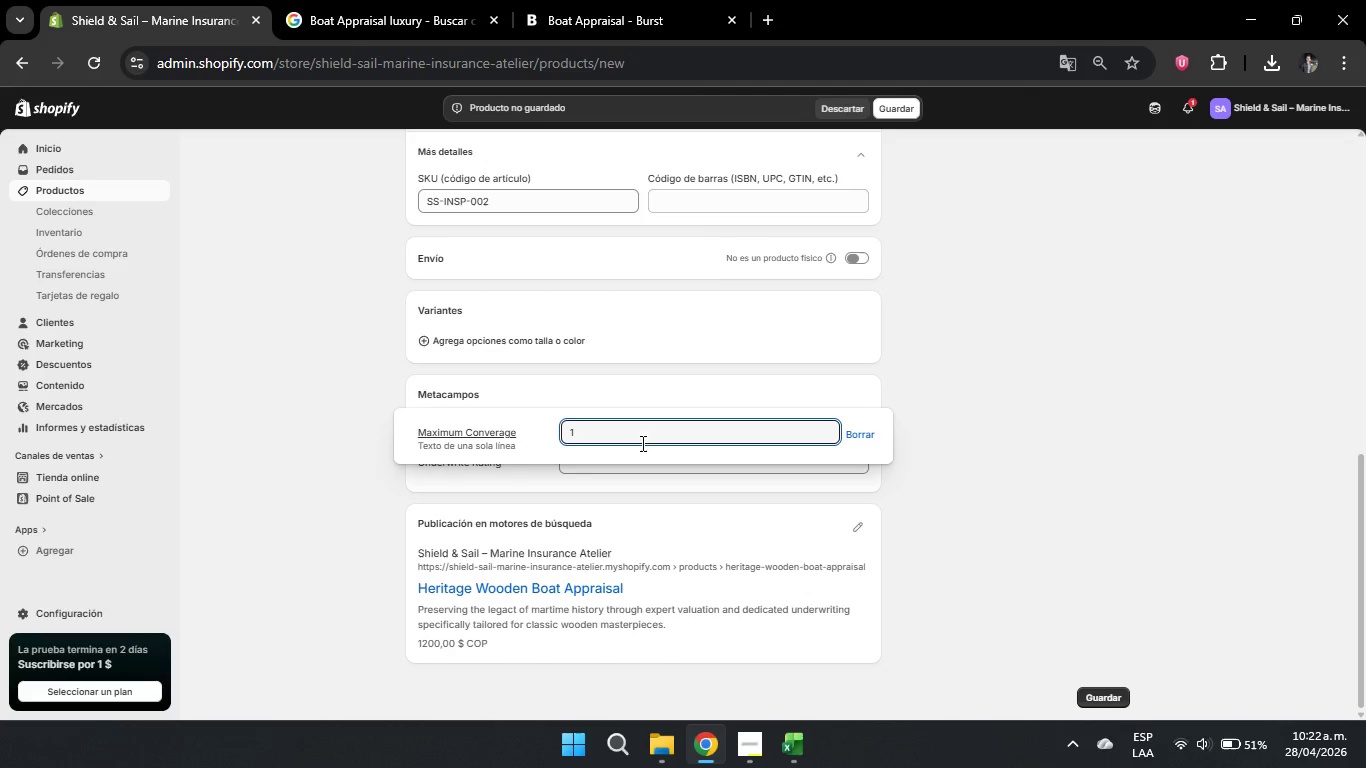 
key(Comma)
 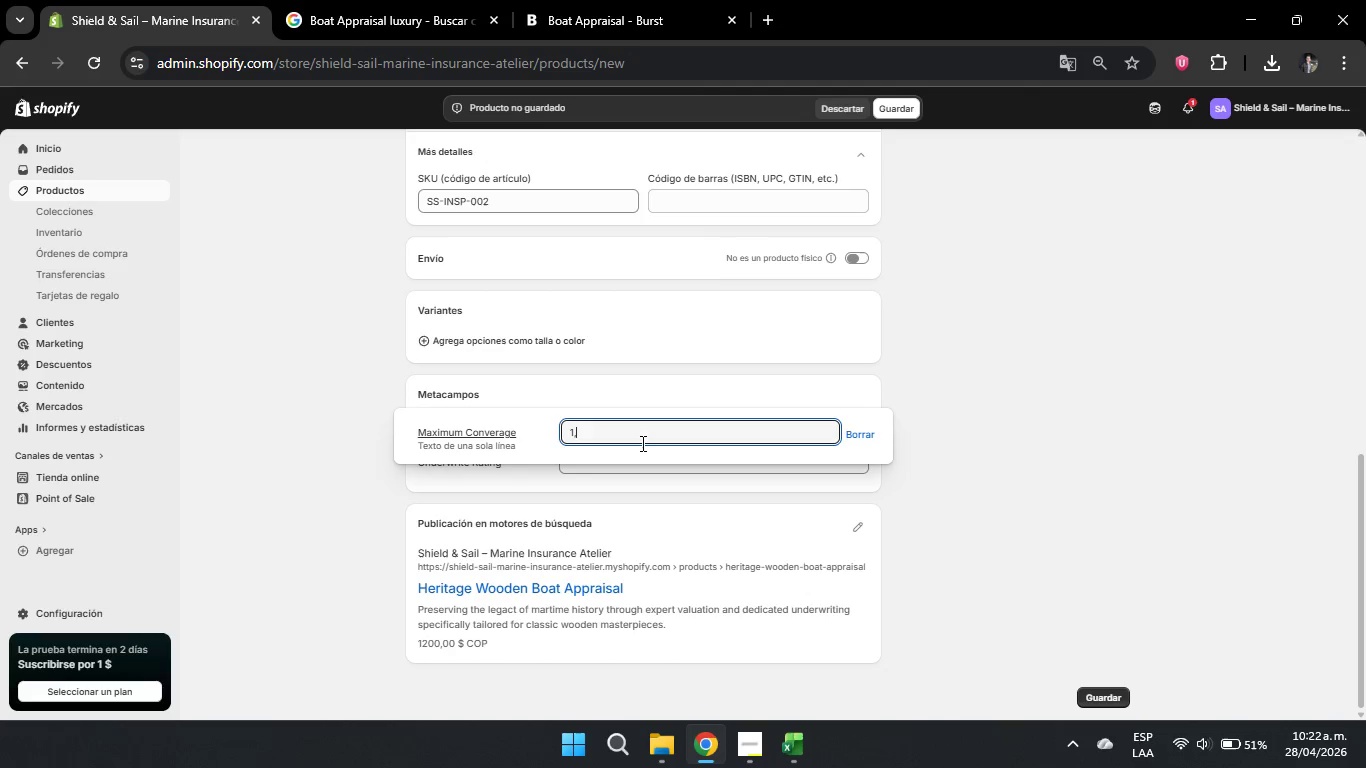 
key(Numpad5)
 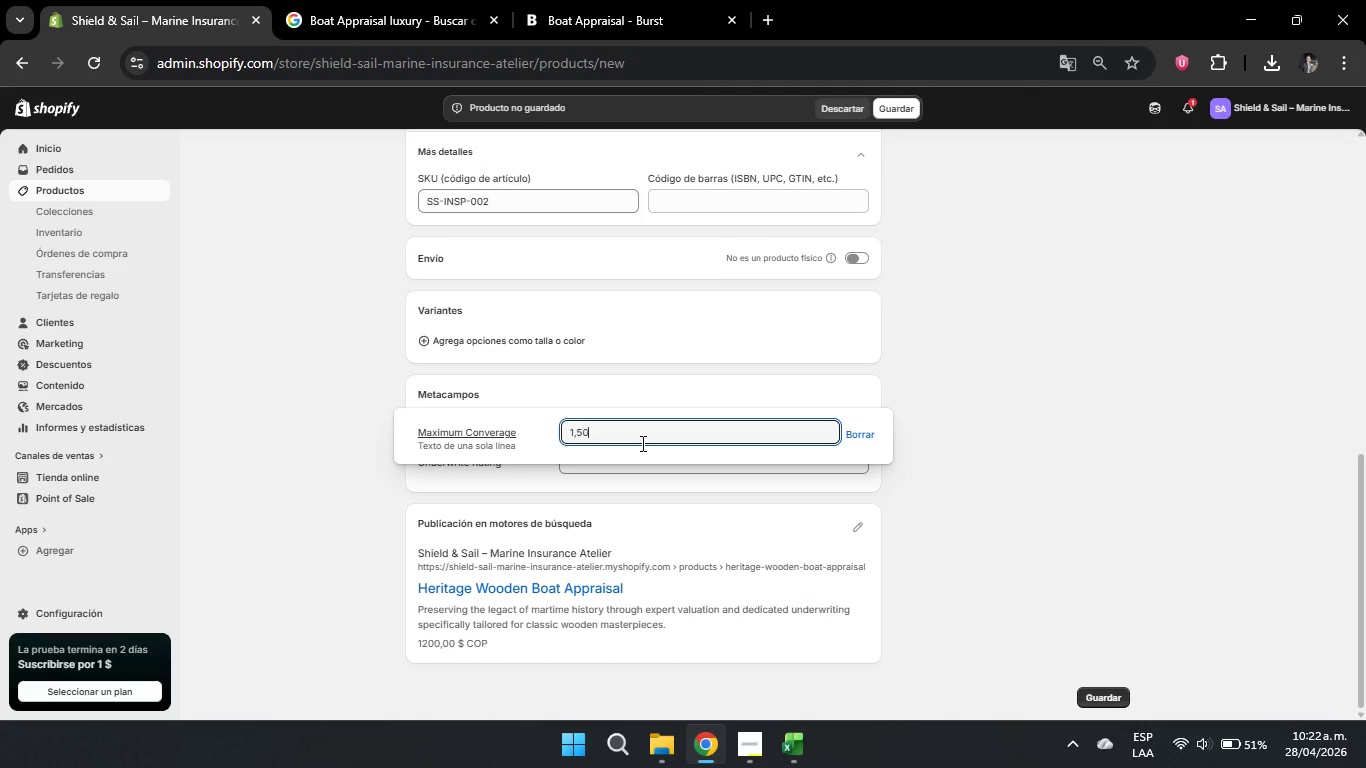 
key(Numpad0)
 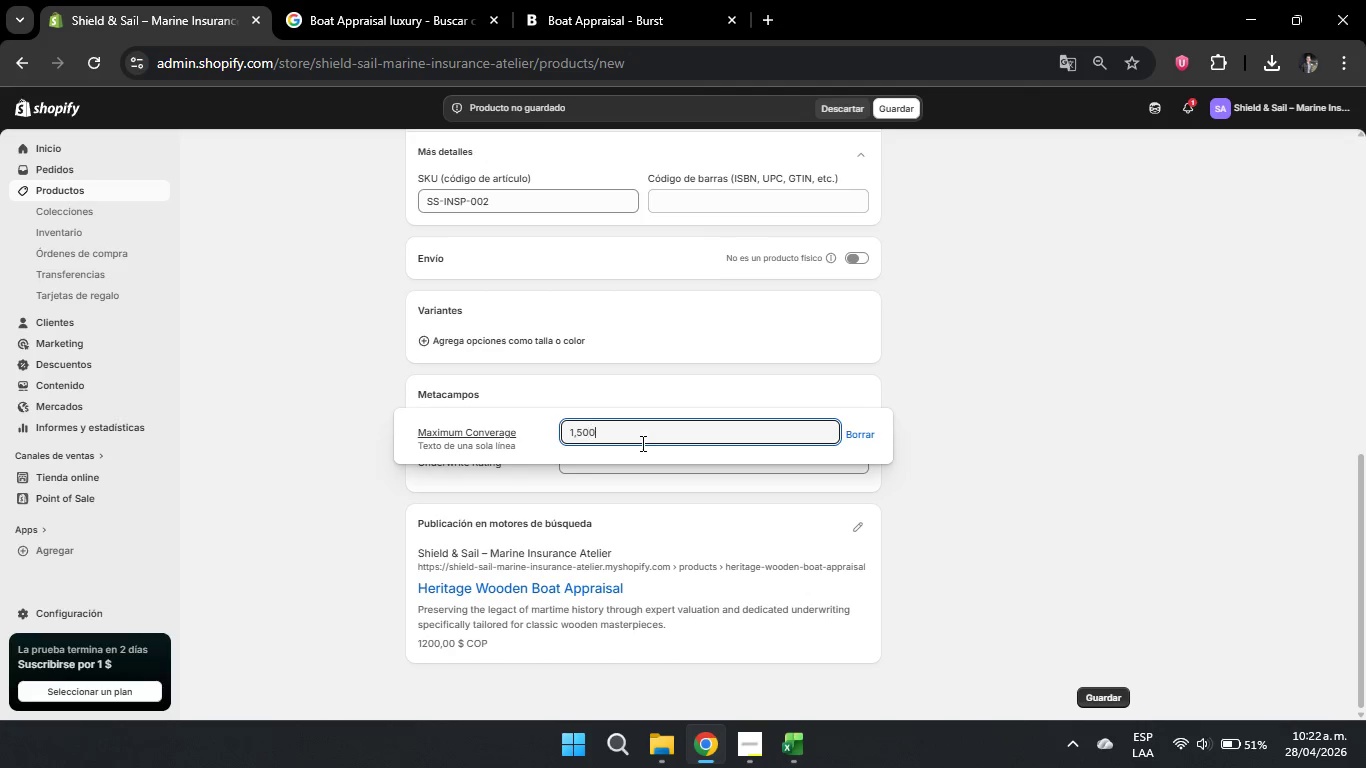 
key(Numpad0)
 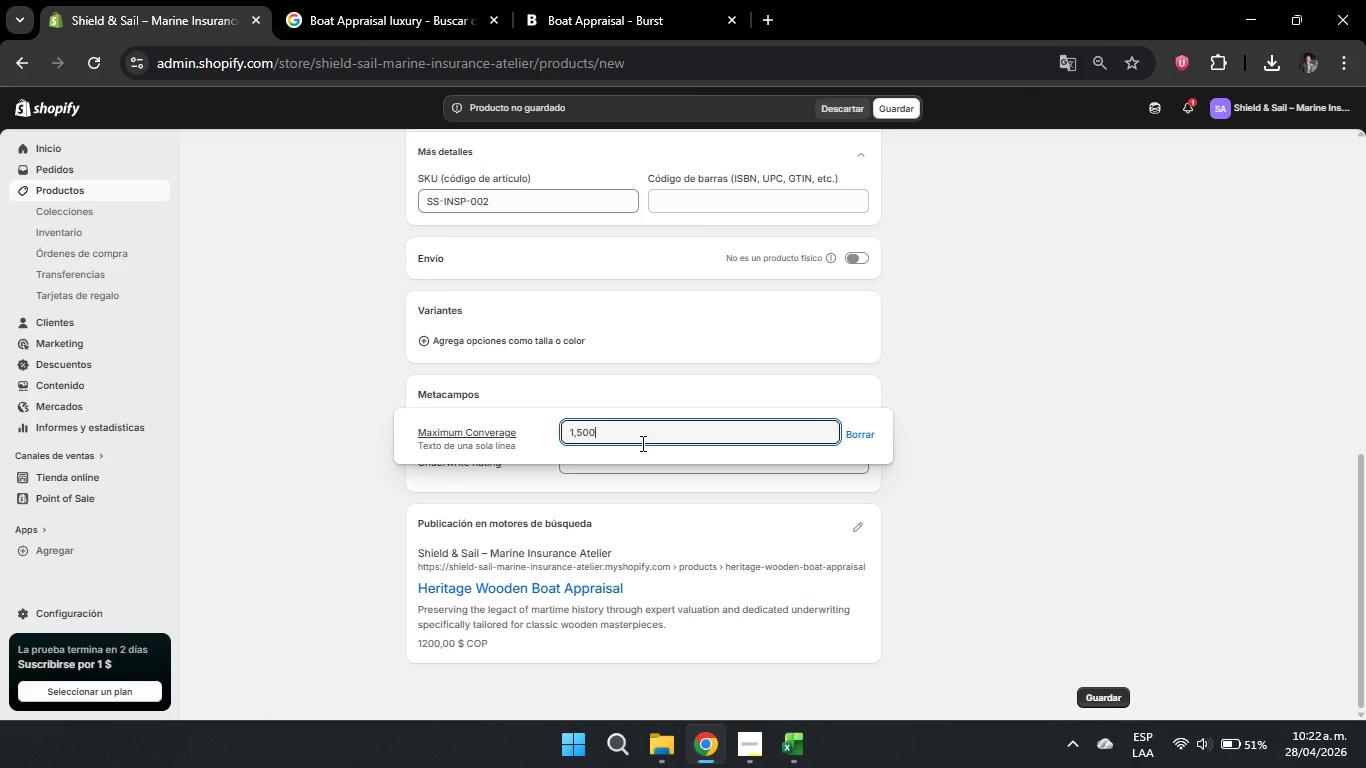 
key(Comma)
 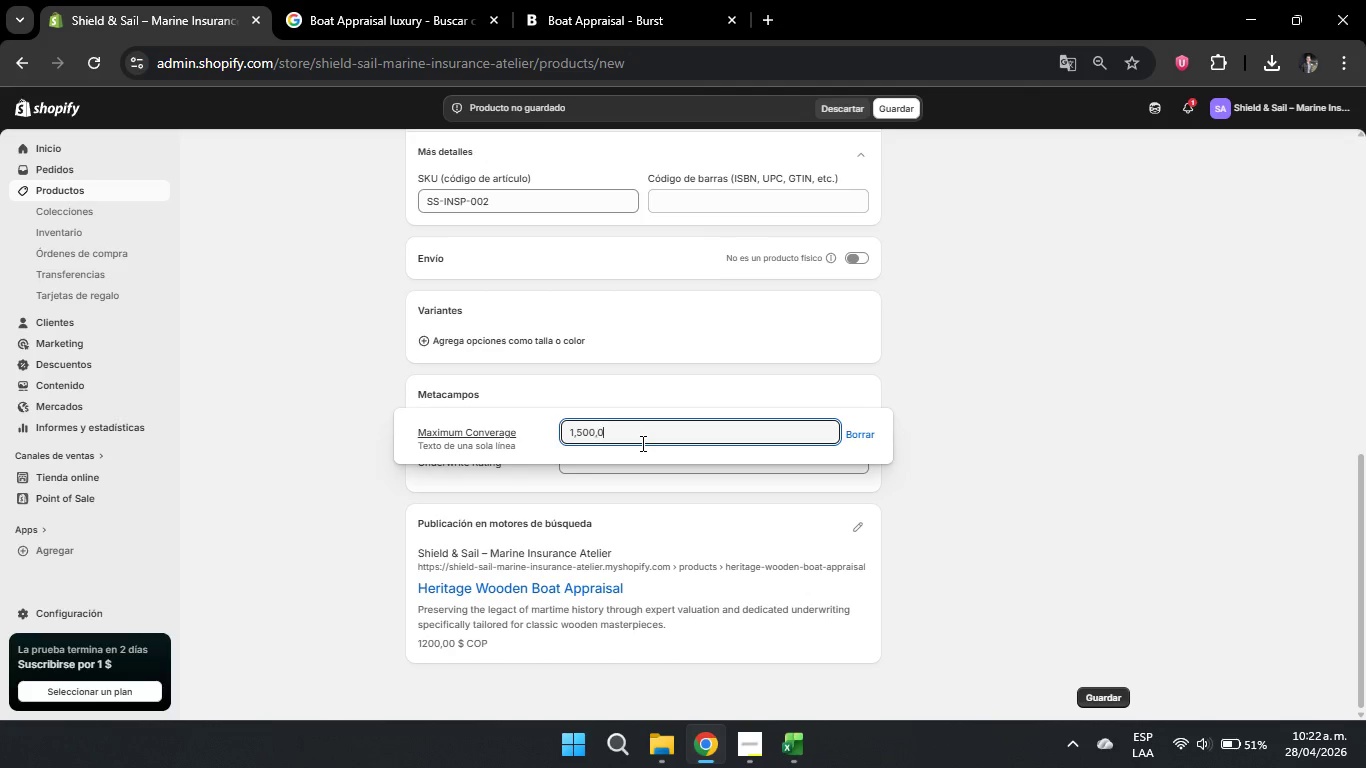 
key(Numpad0)
 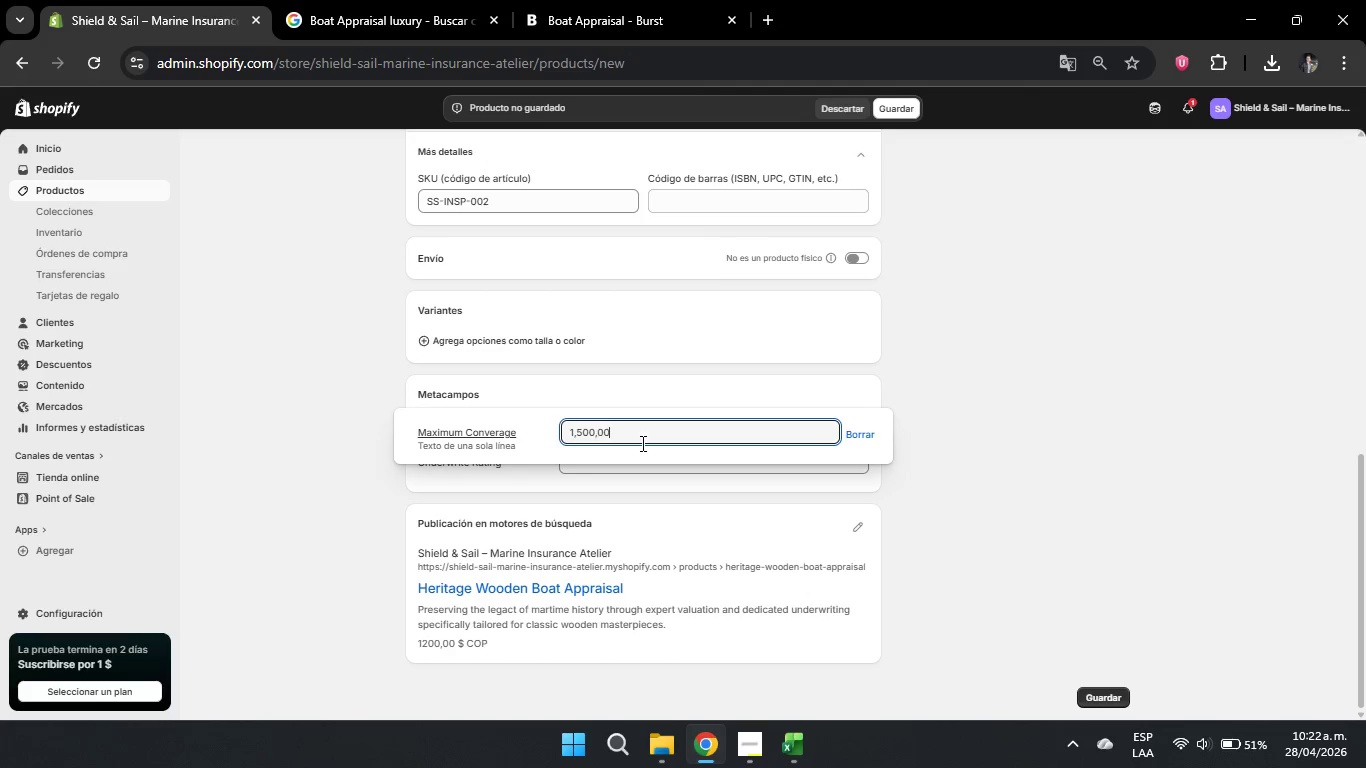 
key(Numpad0)
 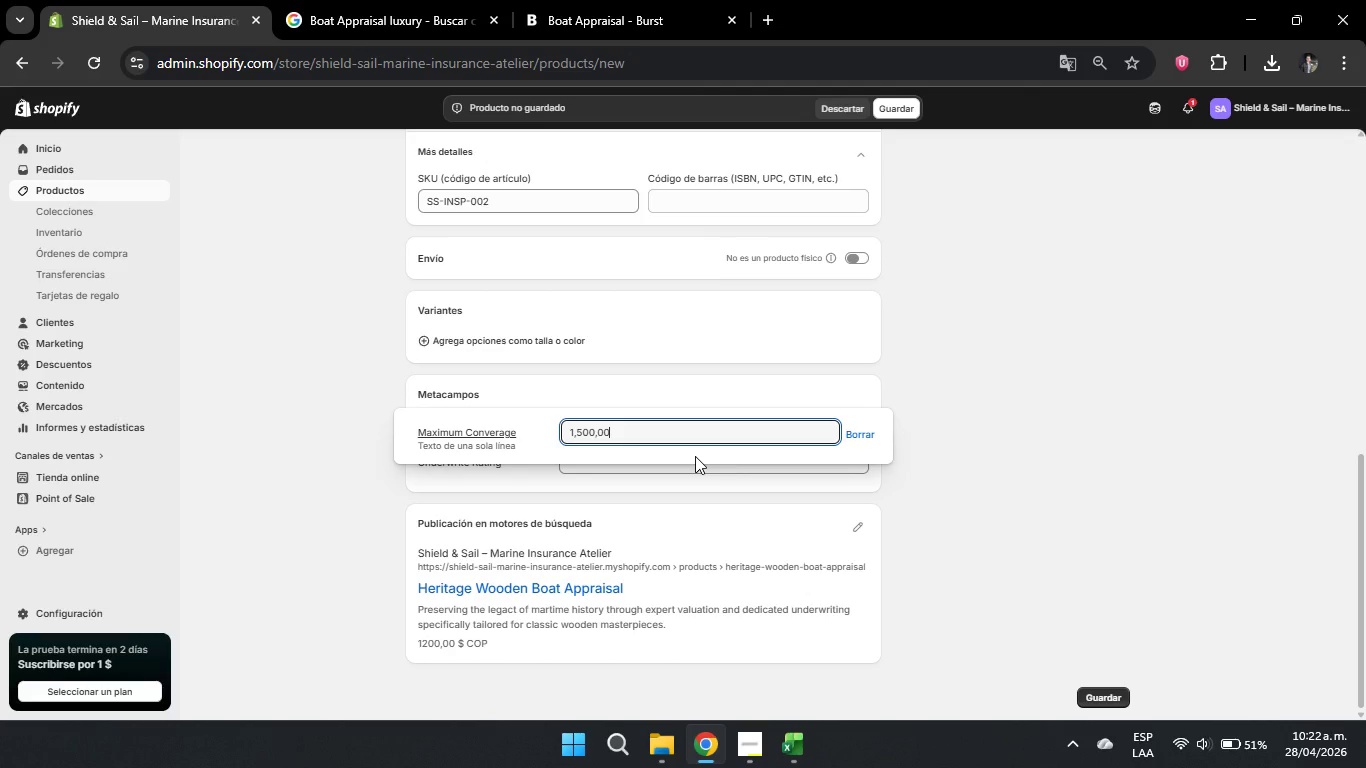 
type( USD)
 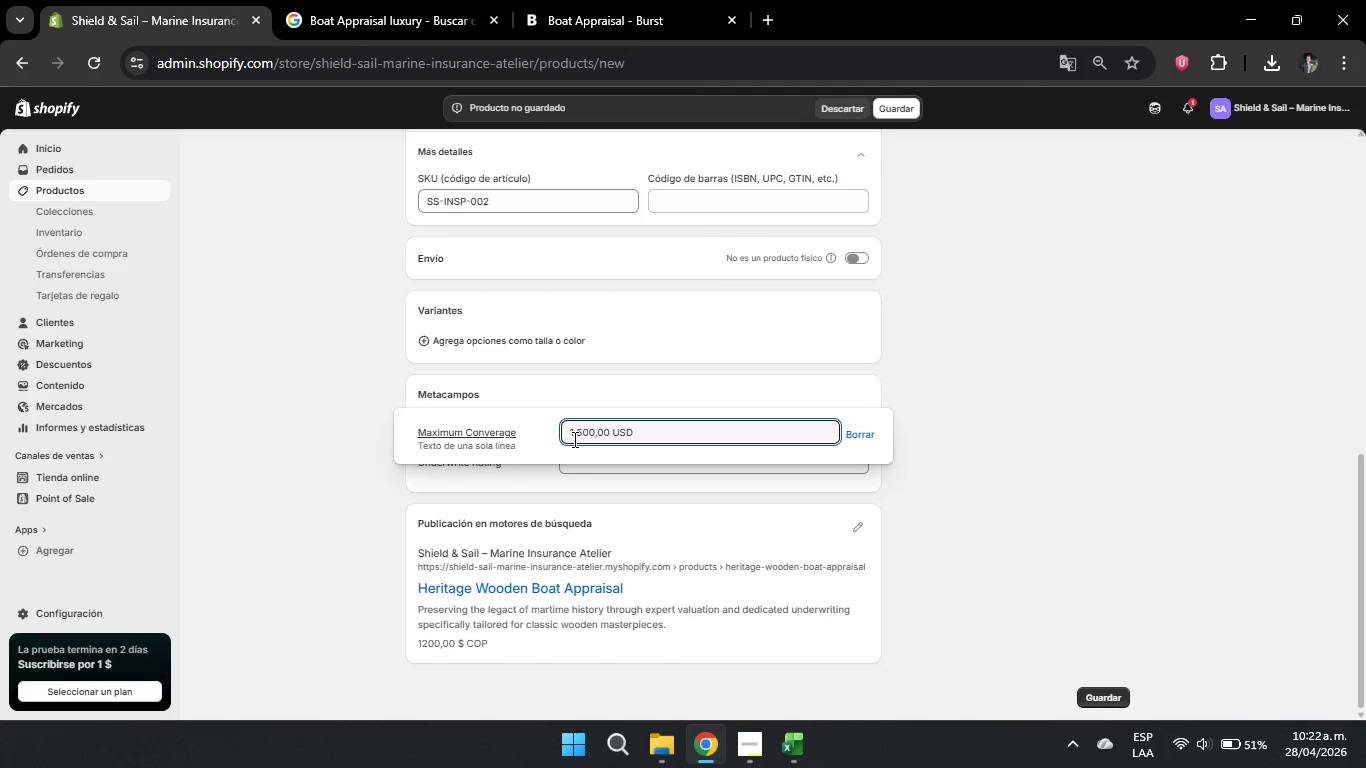 
left_click([570, 430])
 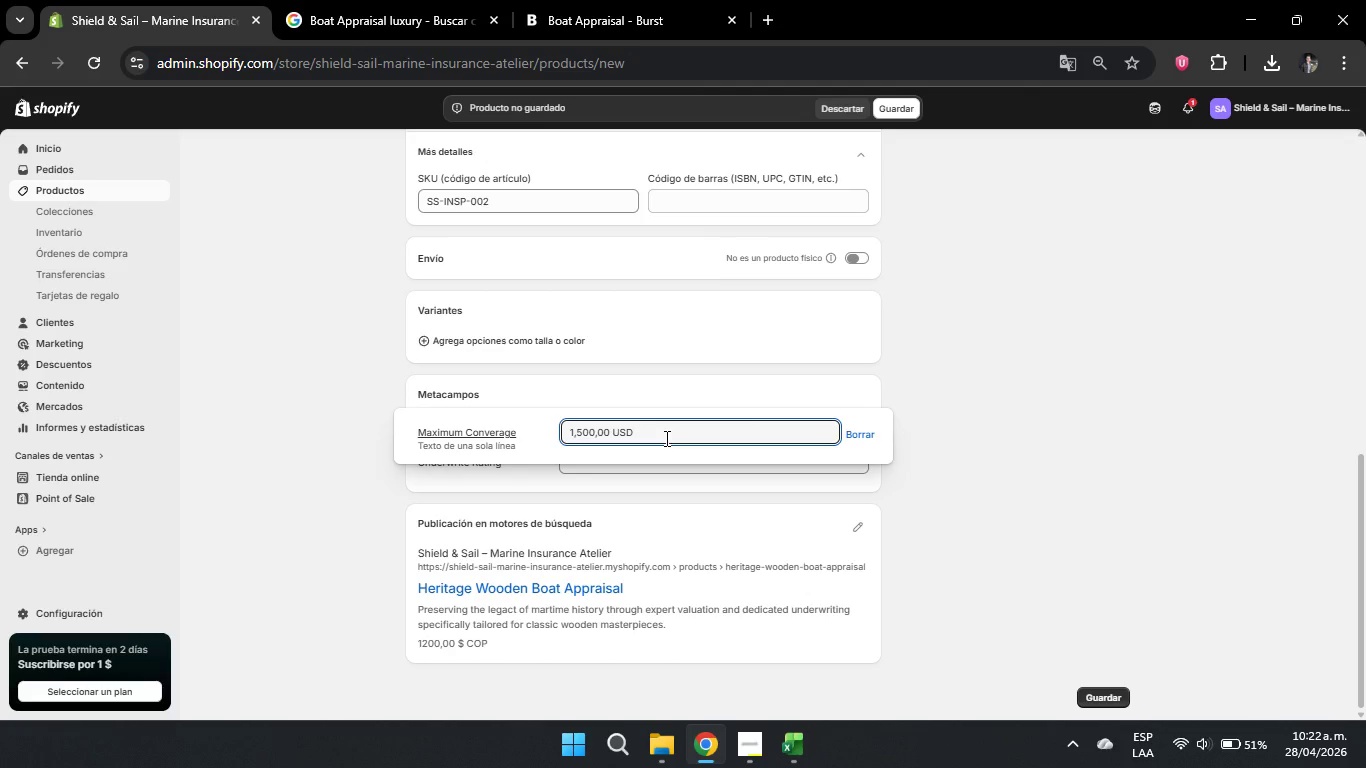 
key(Shift+ShiftRight)
 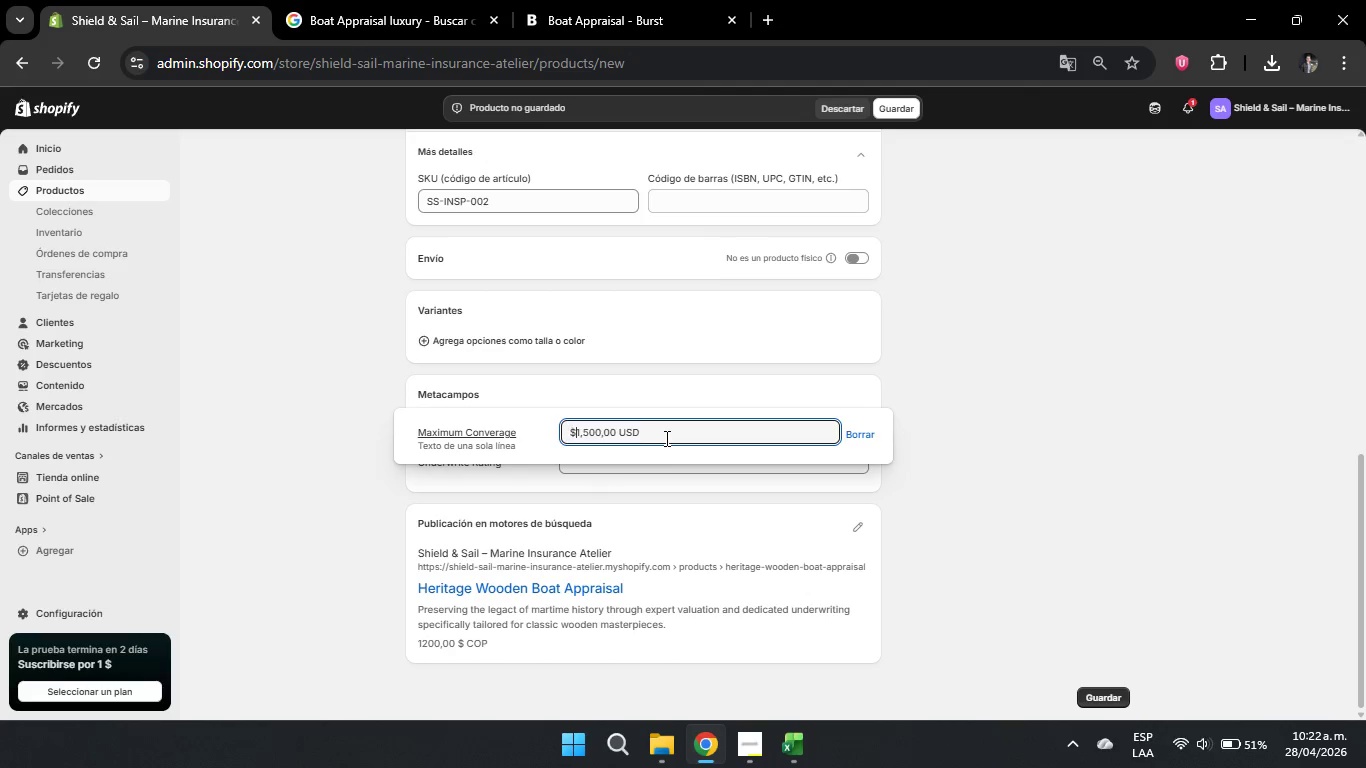 
key(Shift+4)
 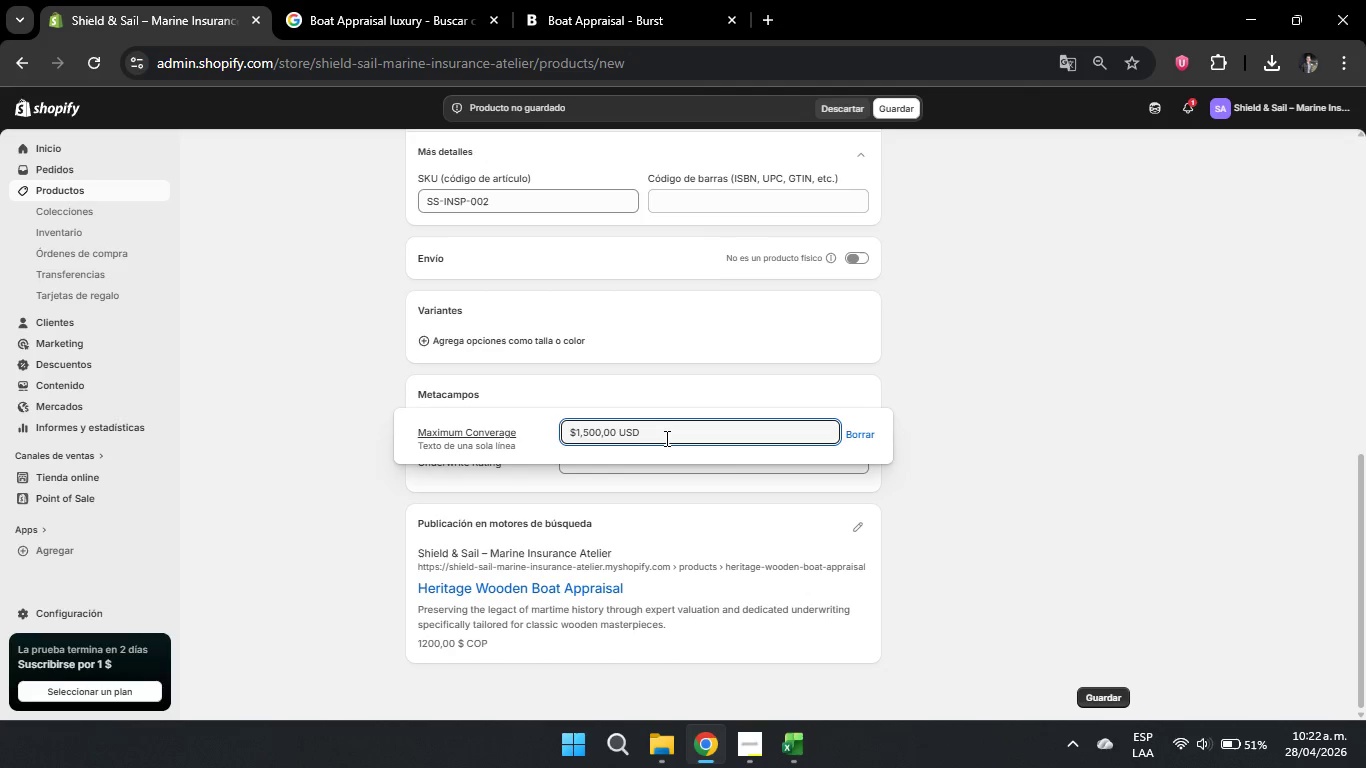 
key(Space)
 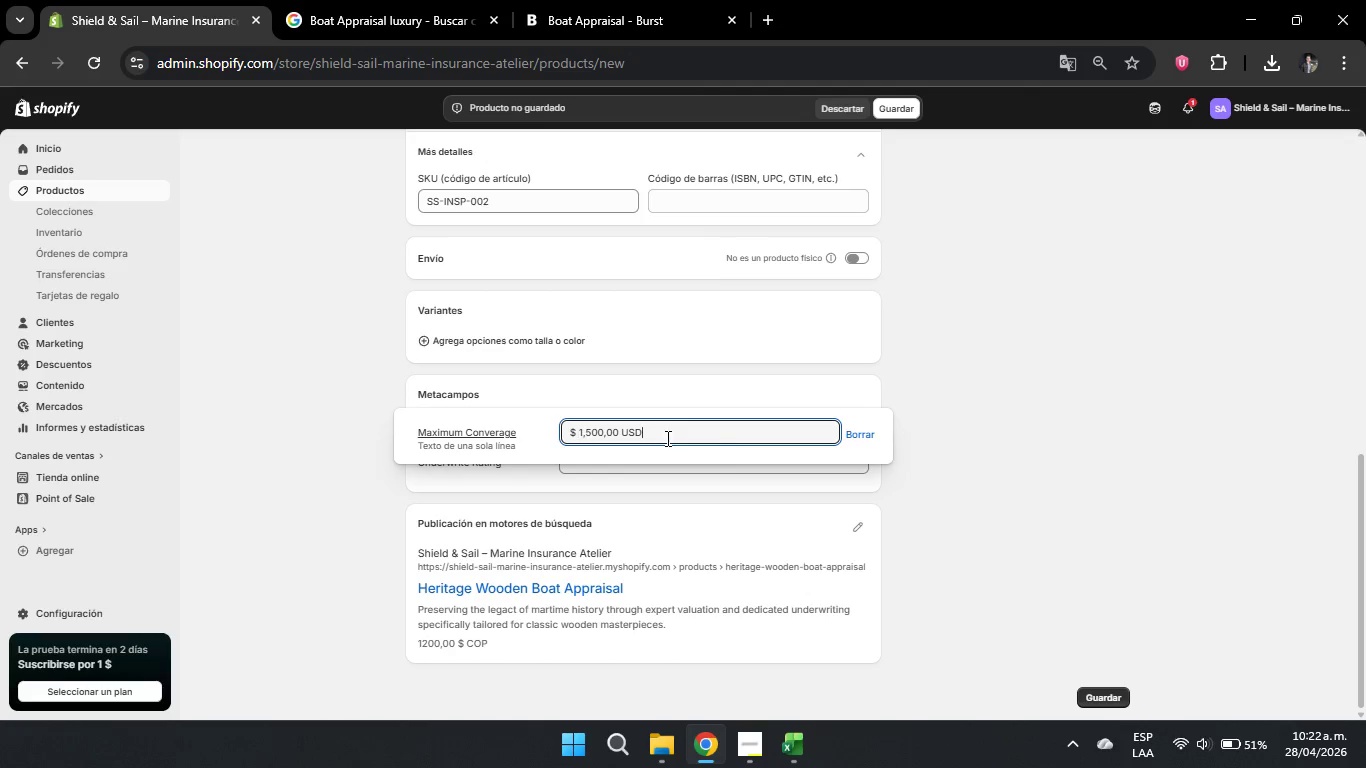 
left_click([666, 438])
 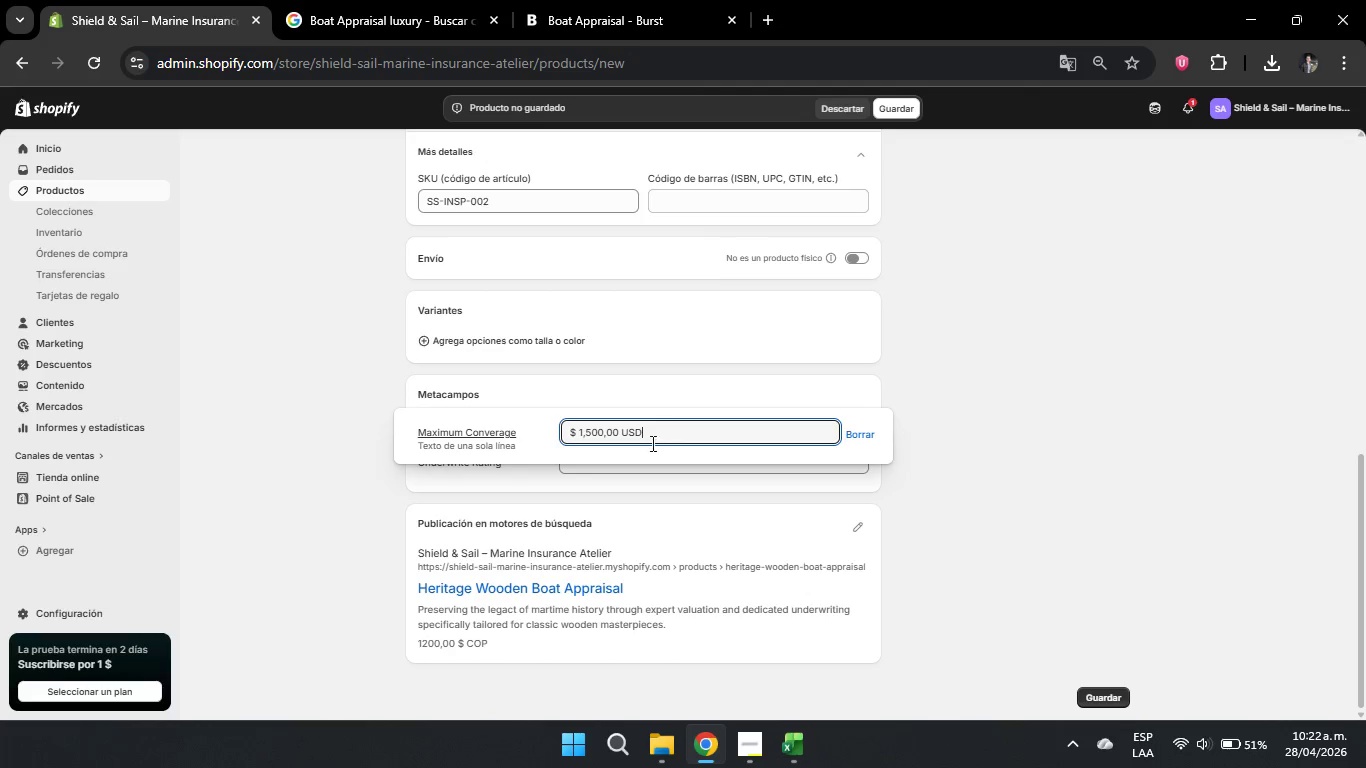 
wait(5.7)
 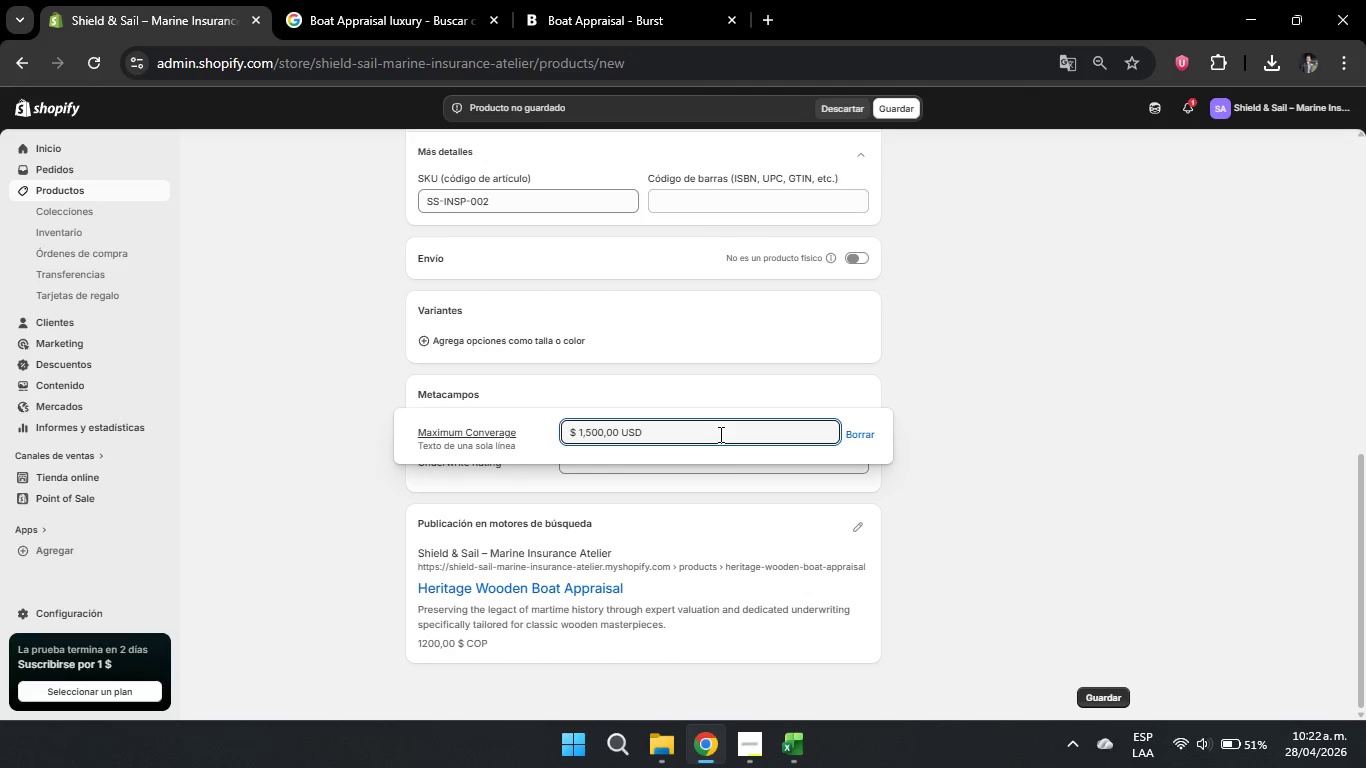 
key(Numpad0)
 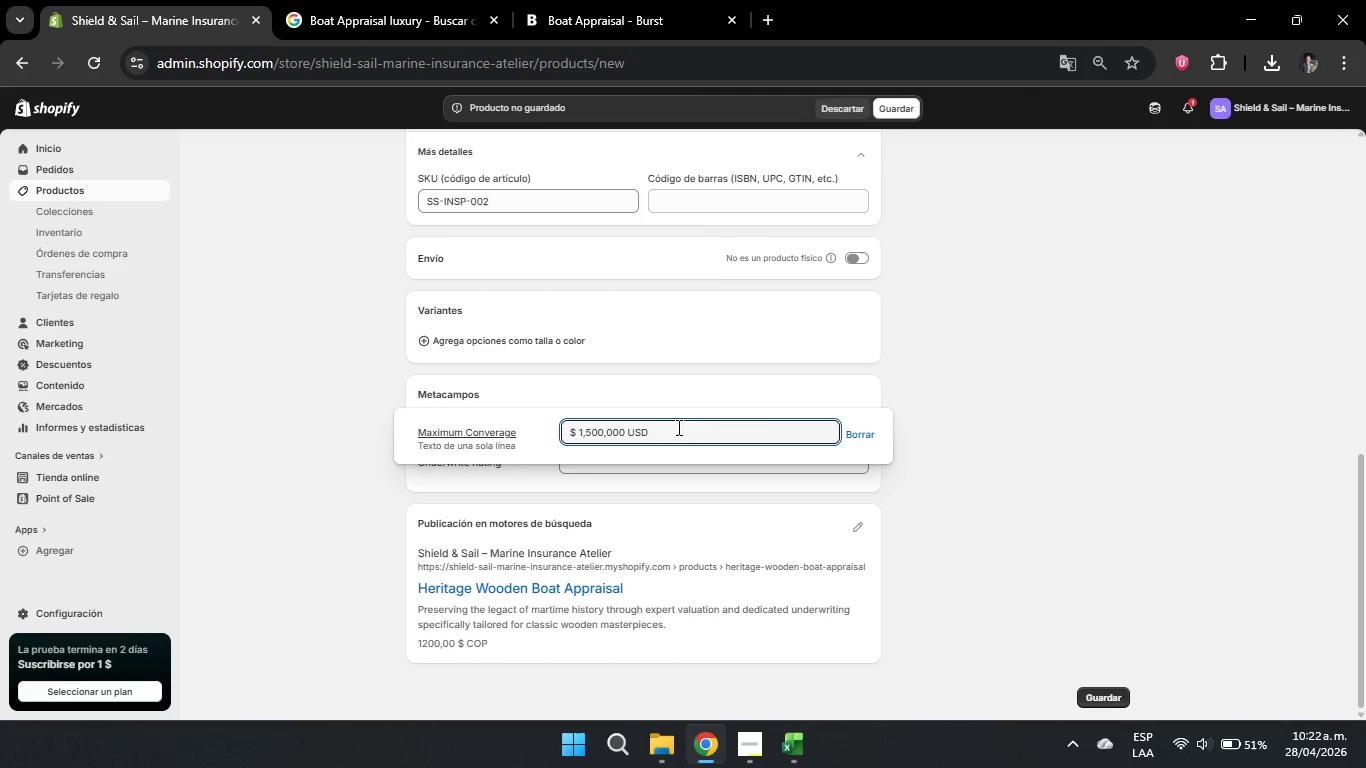 
left_click([678, 426])
 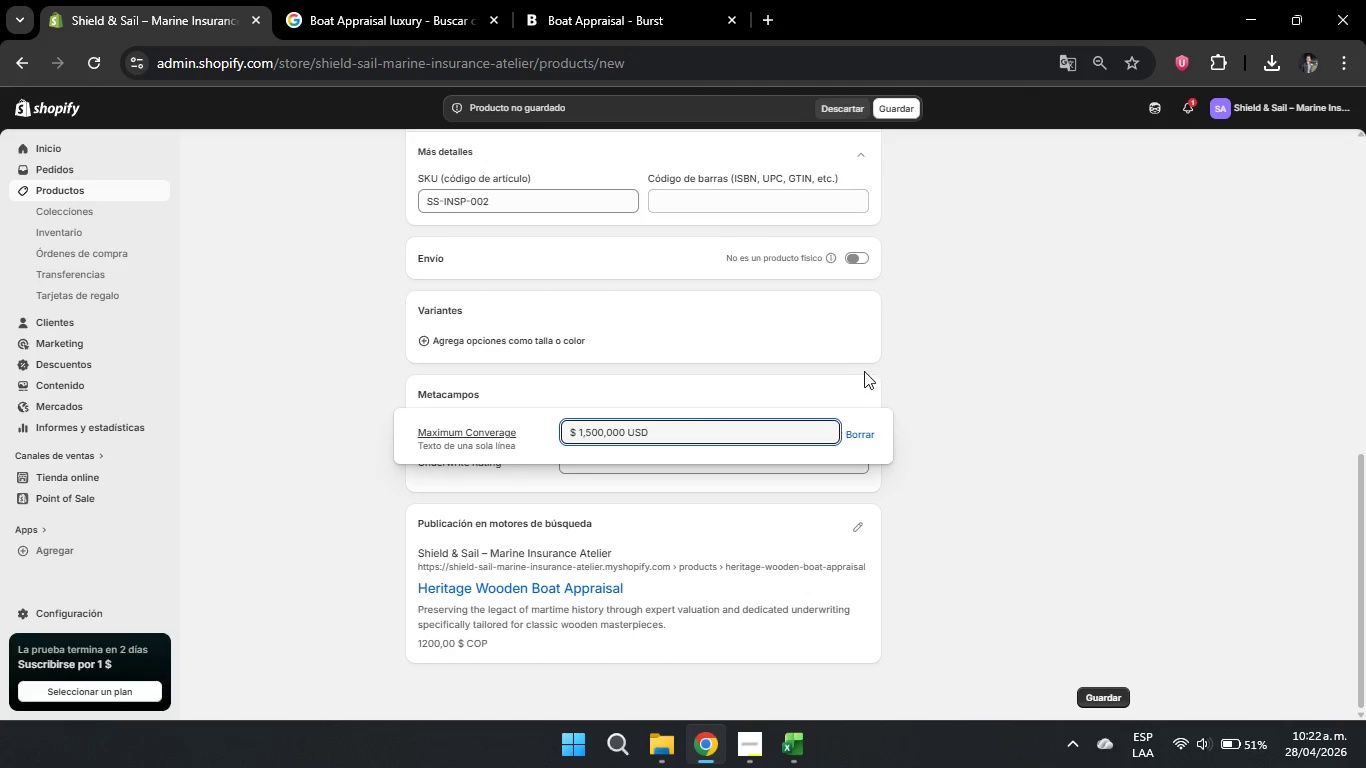 
left_click([846, 374])
 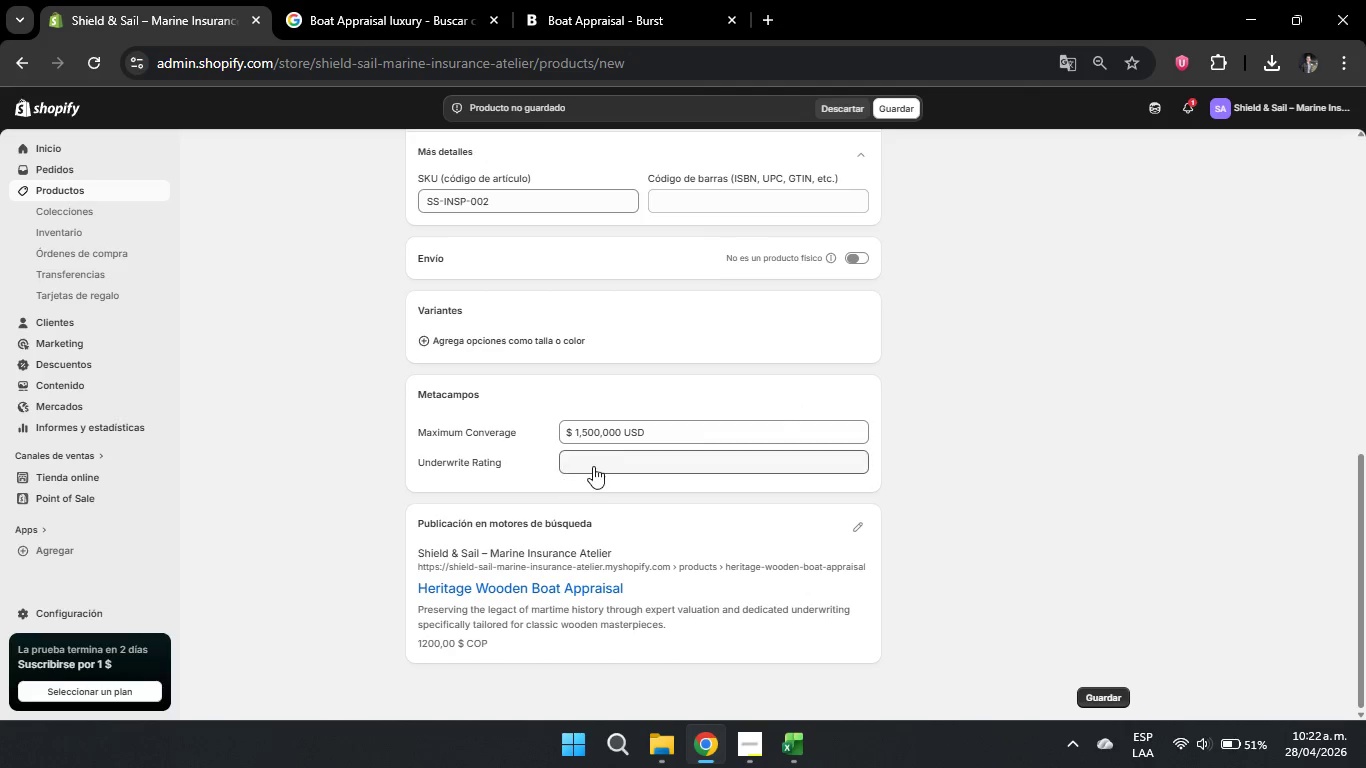 
left_click([597, 462])
 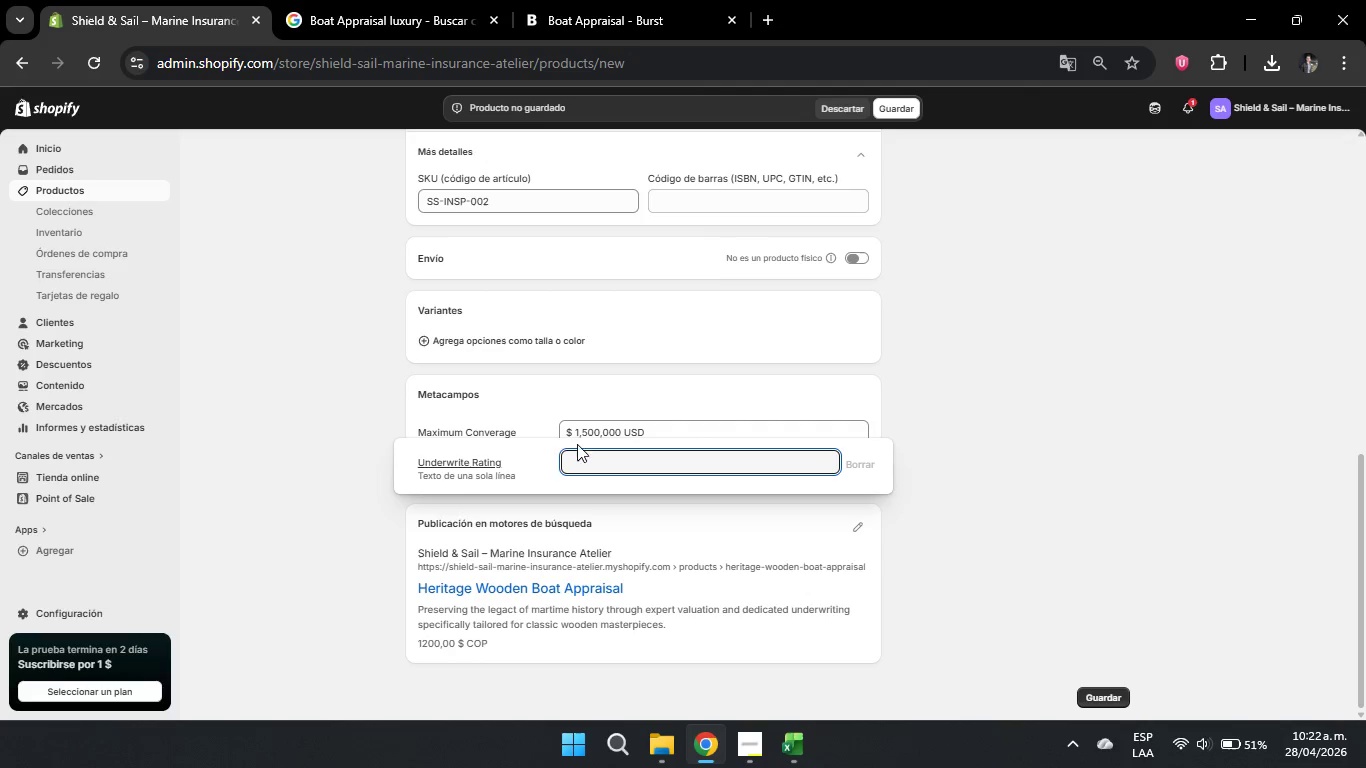 
left_click([575, 432])
 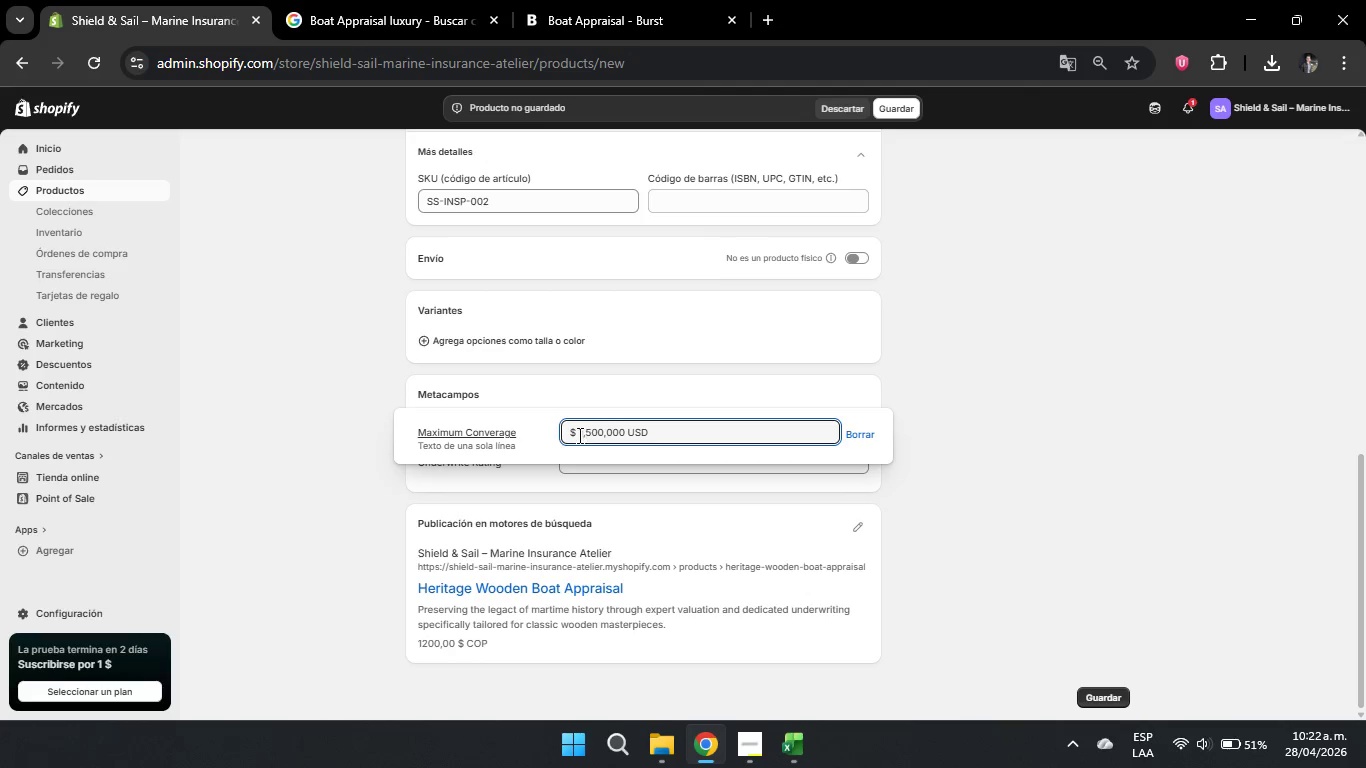 
left_click([578, 435])
 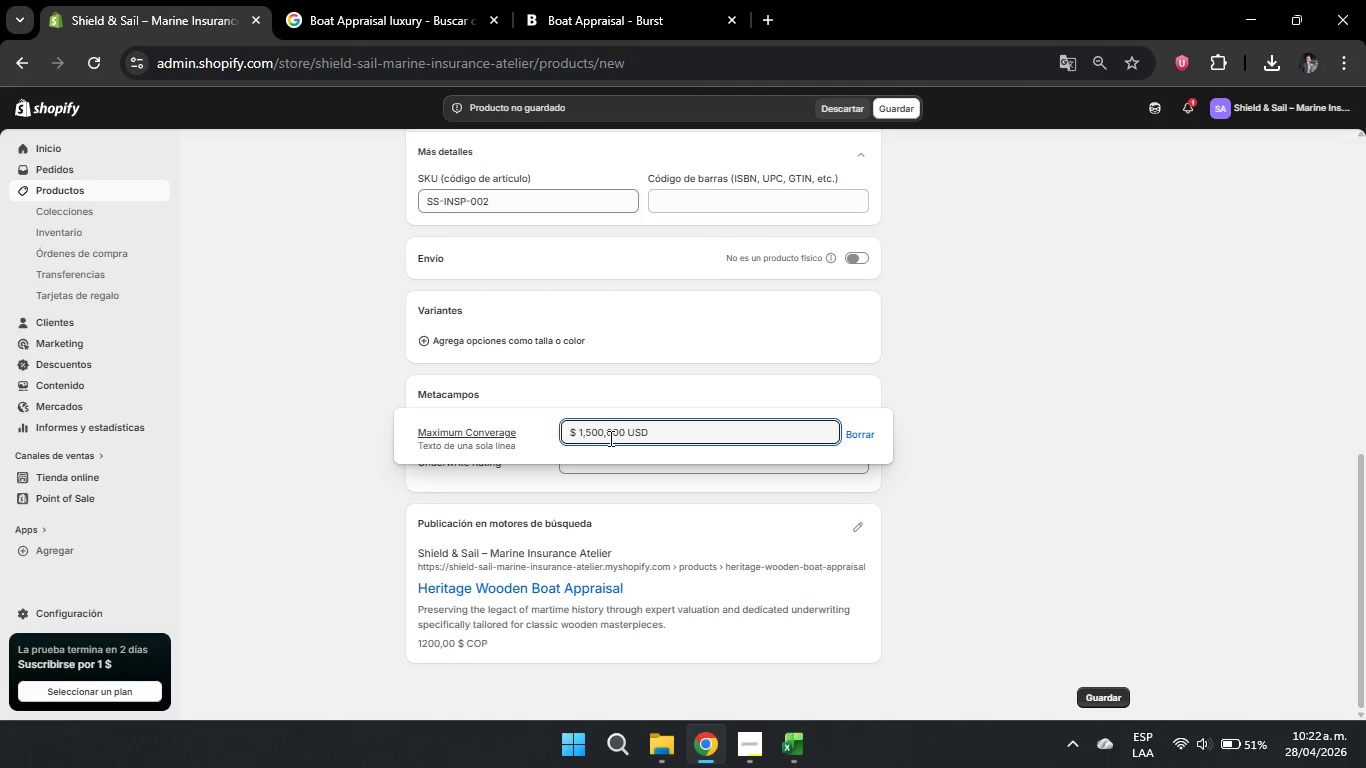 
key(Backspace)
 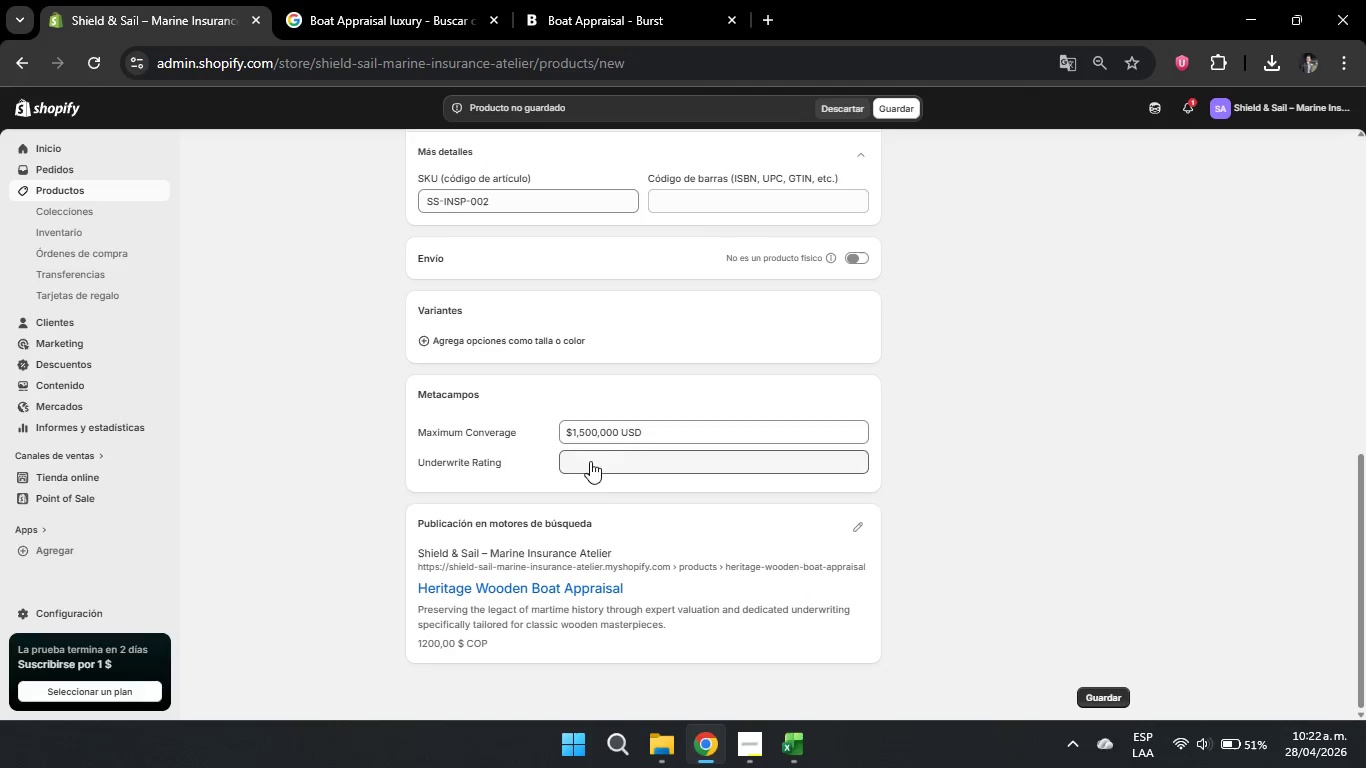 
double_click([591, 454])
 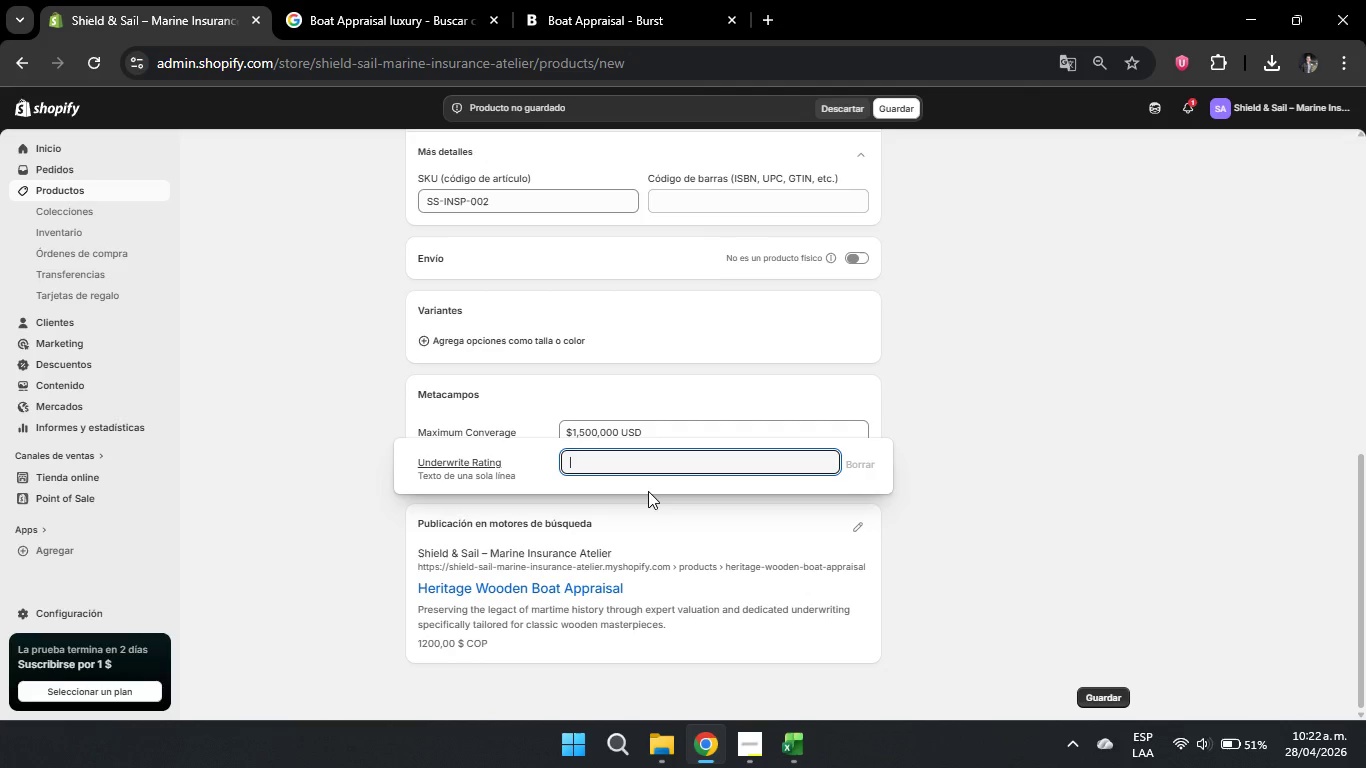 
type(lLOYDLloyd39s of London)
 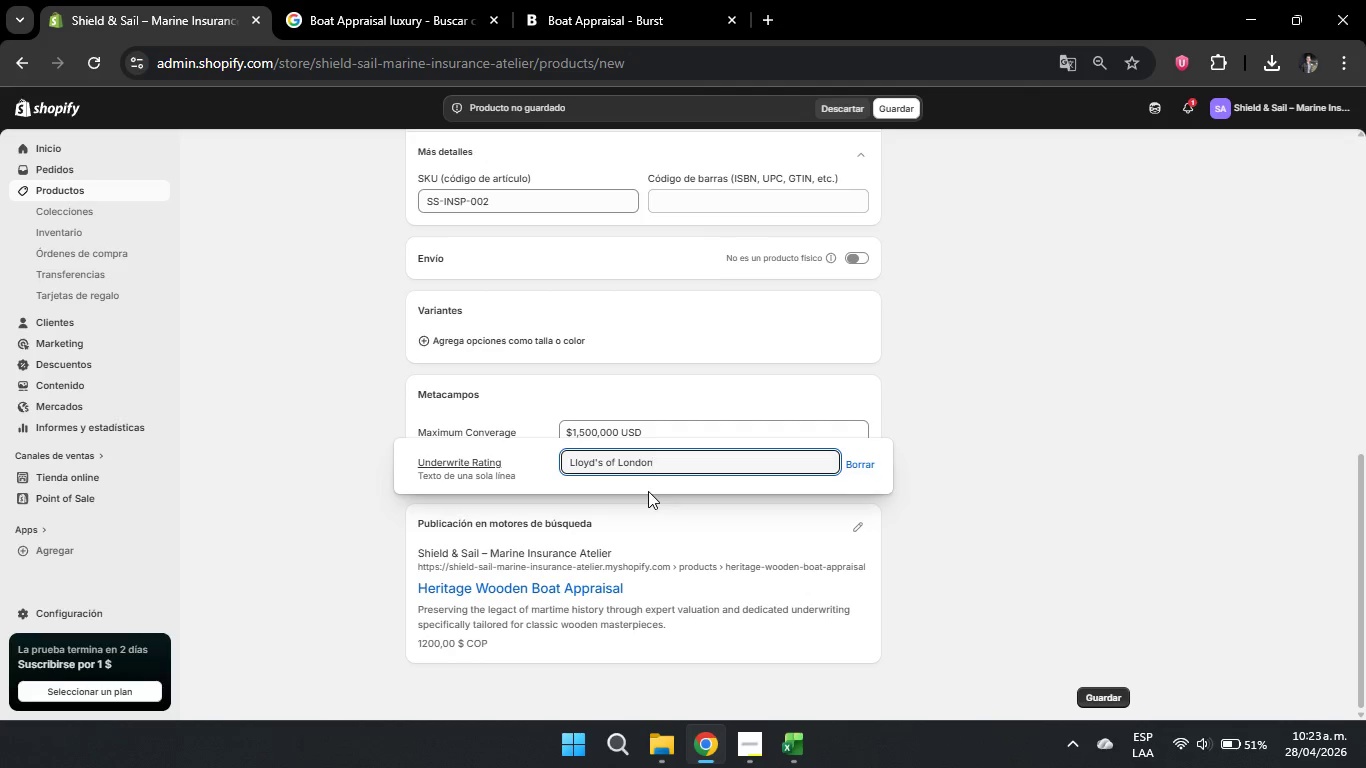 
hold_key(key=Backspace, duration=0.84)
 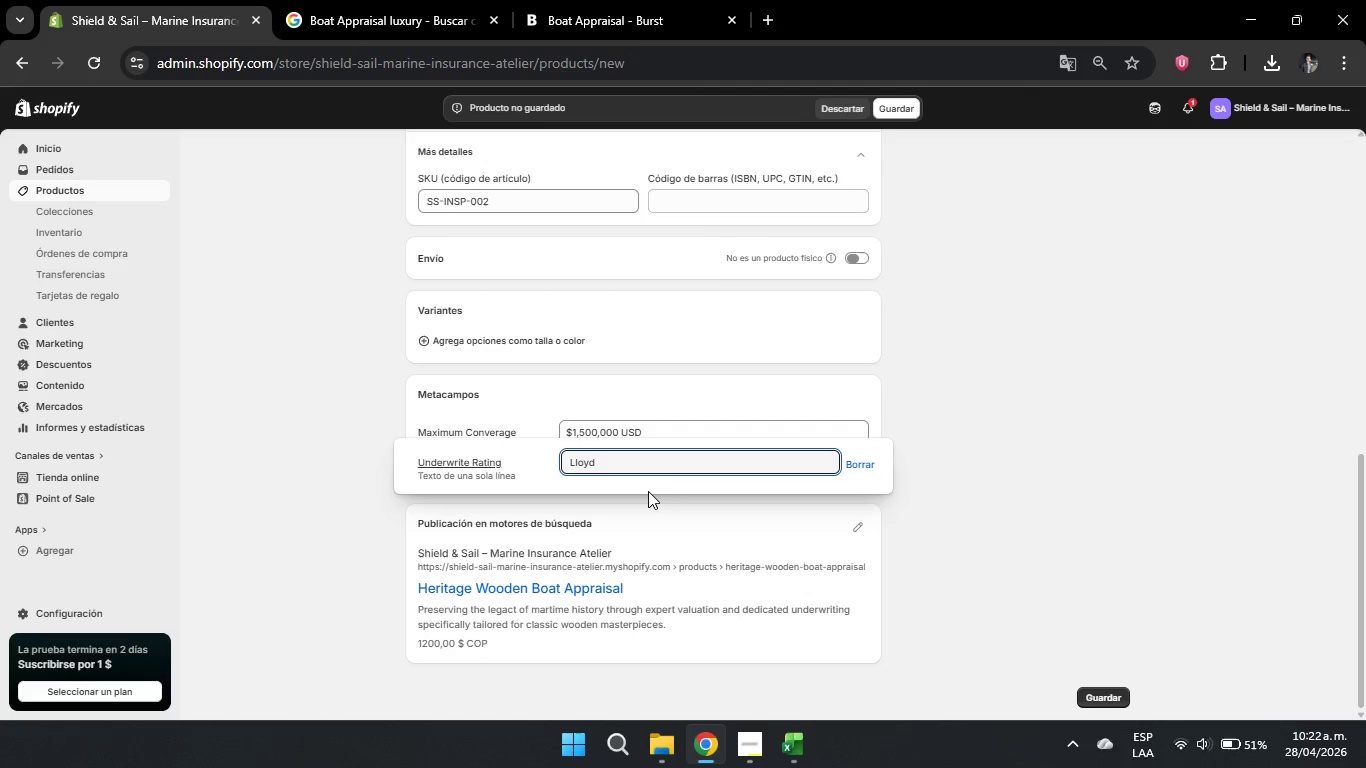 
hold_key(key=AltLeft, duration=0.59)
 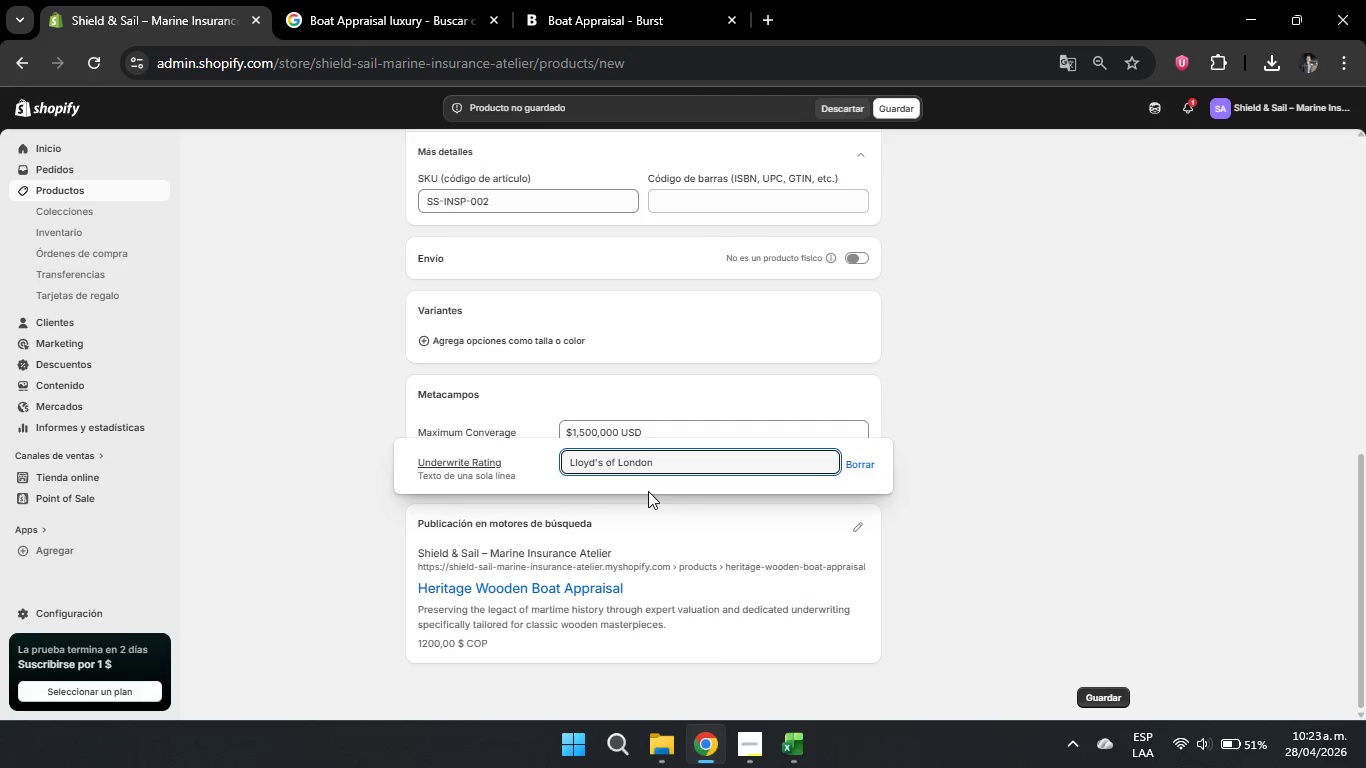 
scroll: coordinate [831, 404], scroll_direction: down, amount: 5.0
 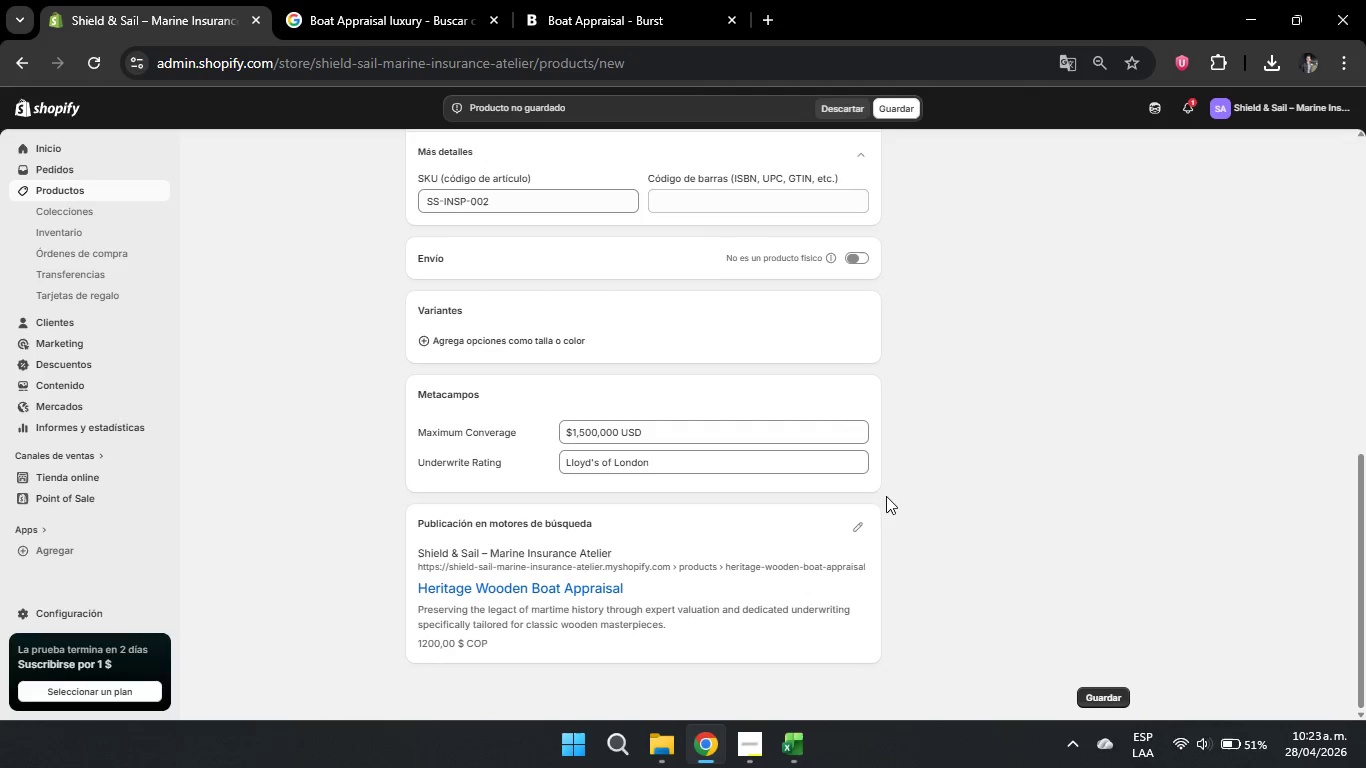 
left_click([857, 533])
 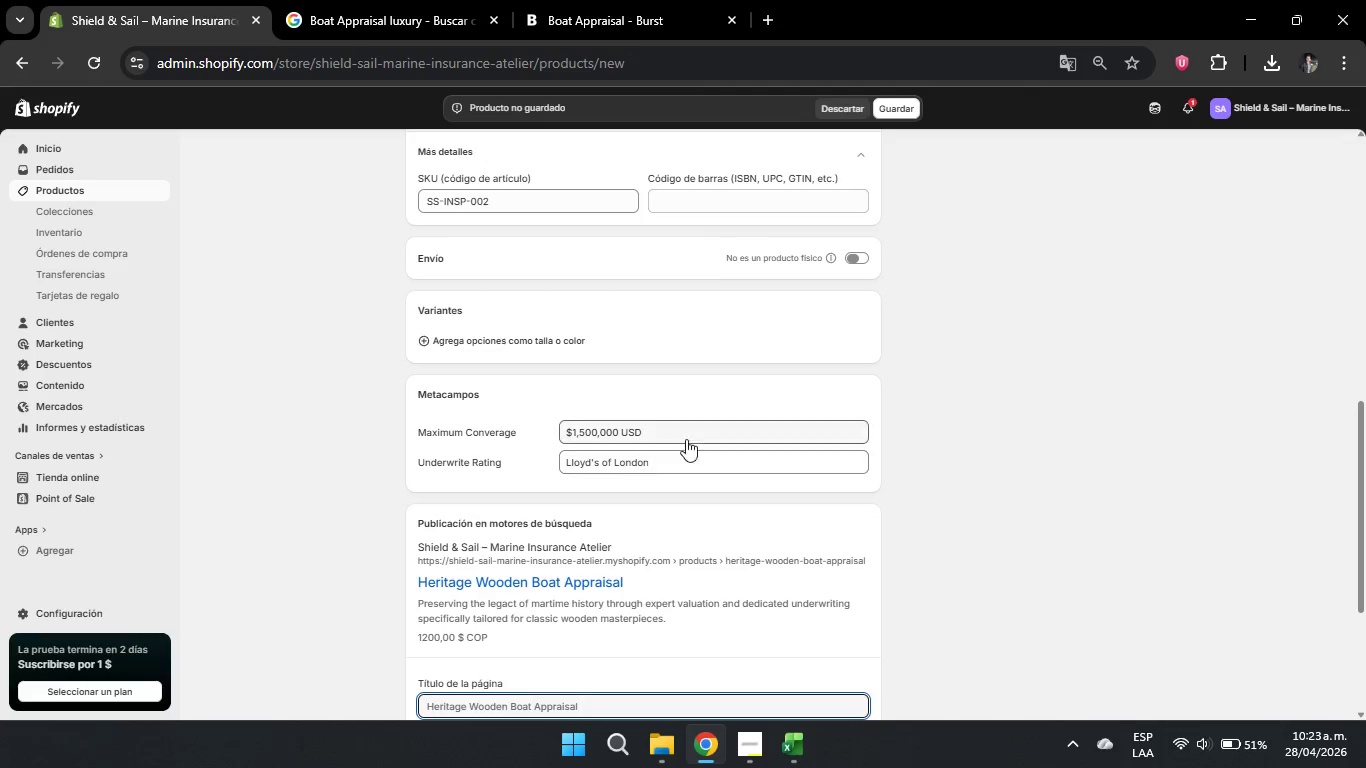 
scroll: coordinate [710, 479], scroll_direction: down, amount: 4.0
 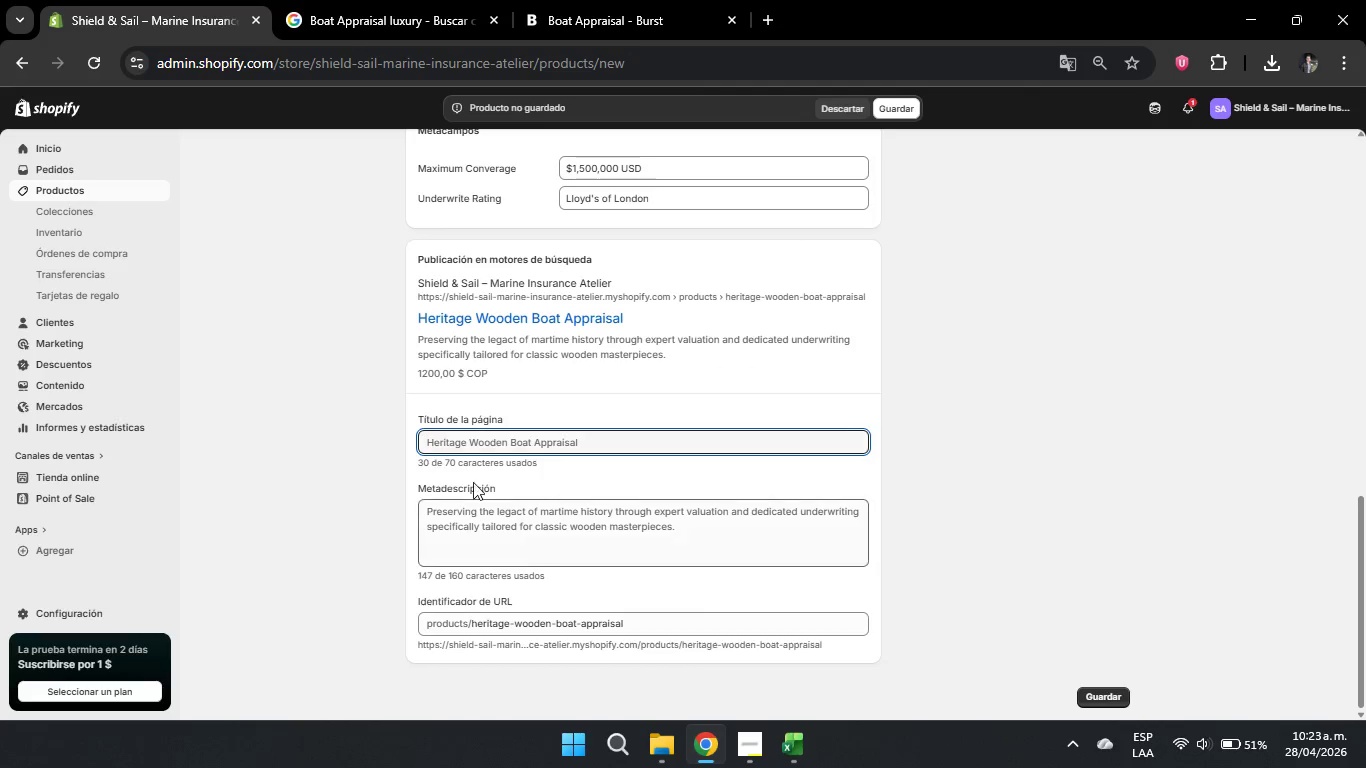 
left_click([646, 519])
 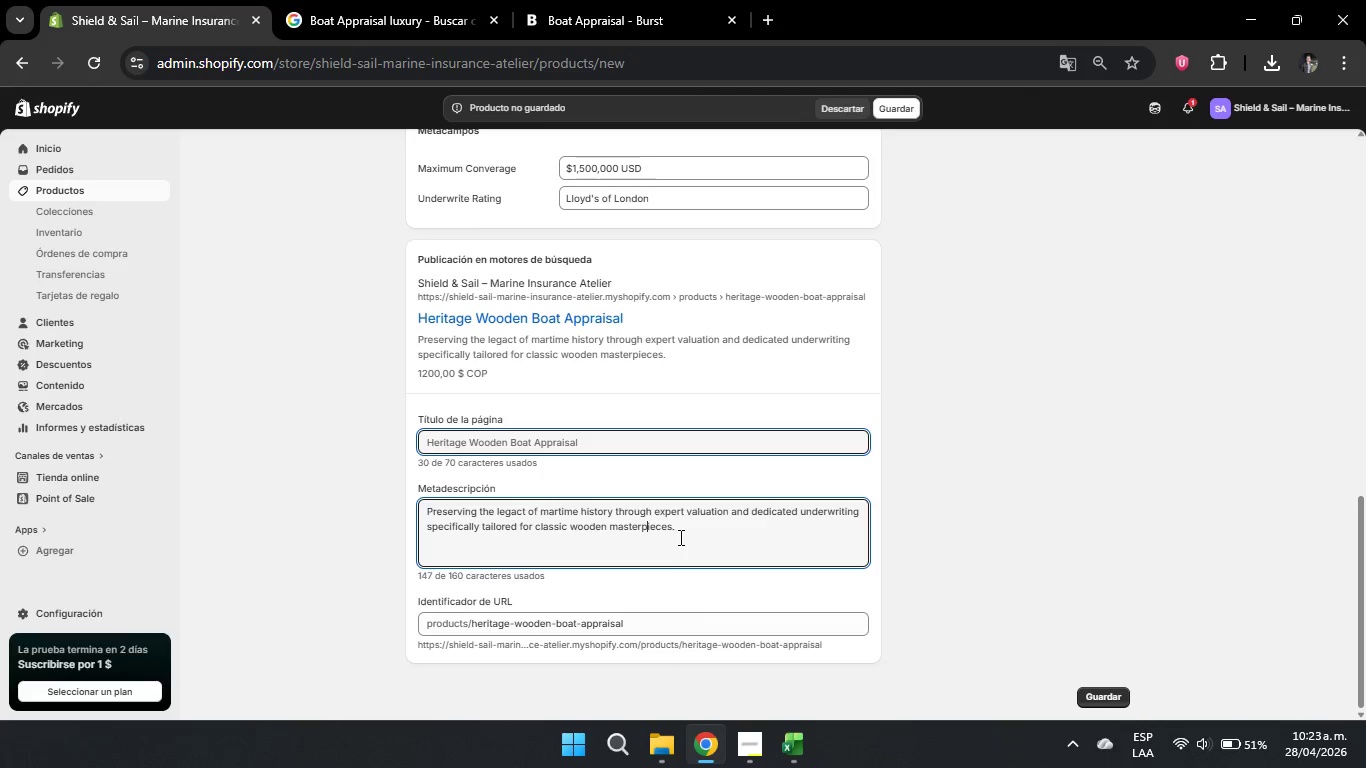 
scroll: coordinate [507, 481], scroll_direction: down, amount: 3.0
 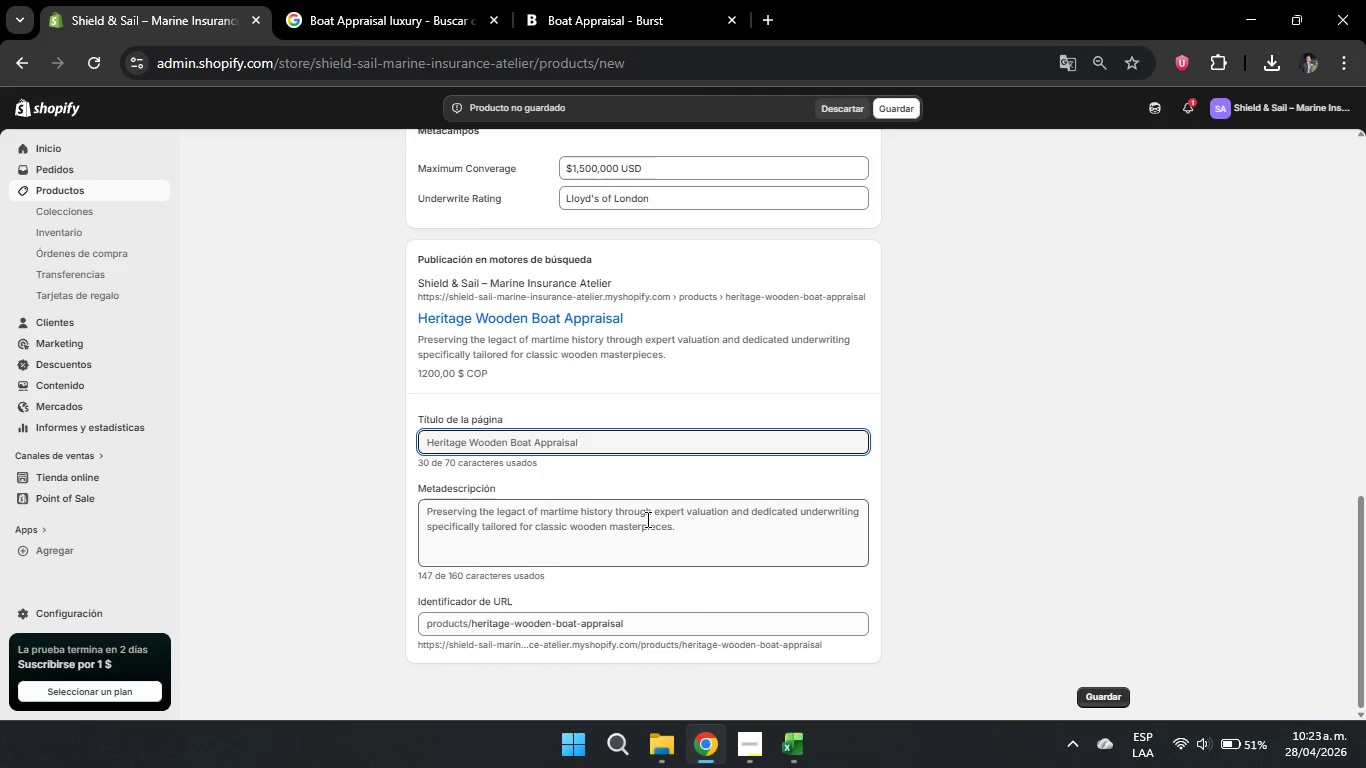 
left_click_drag(start_coordinate=[679, 537], to_coordinate=[241, 453])
 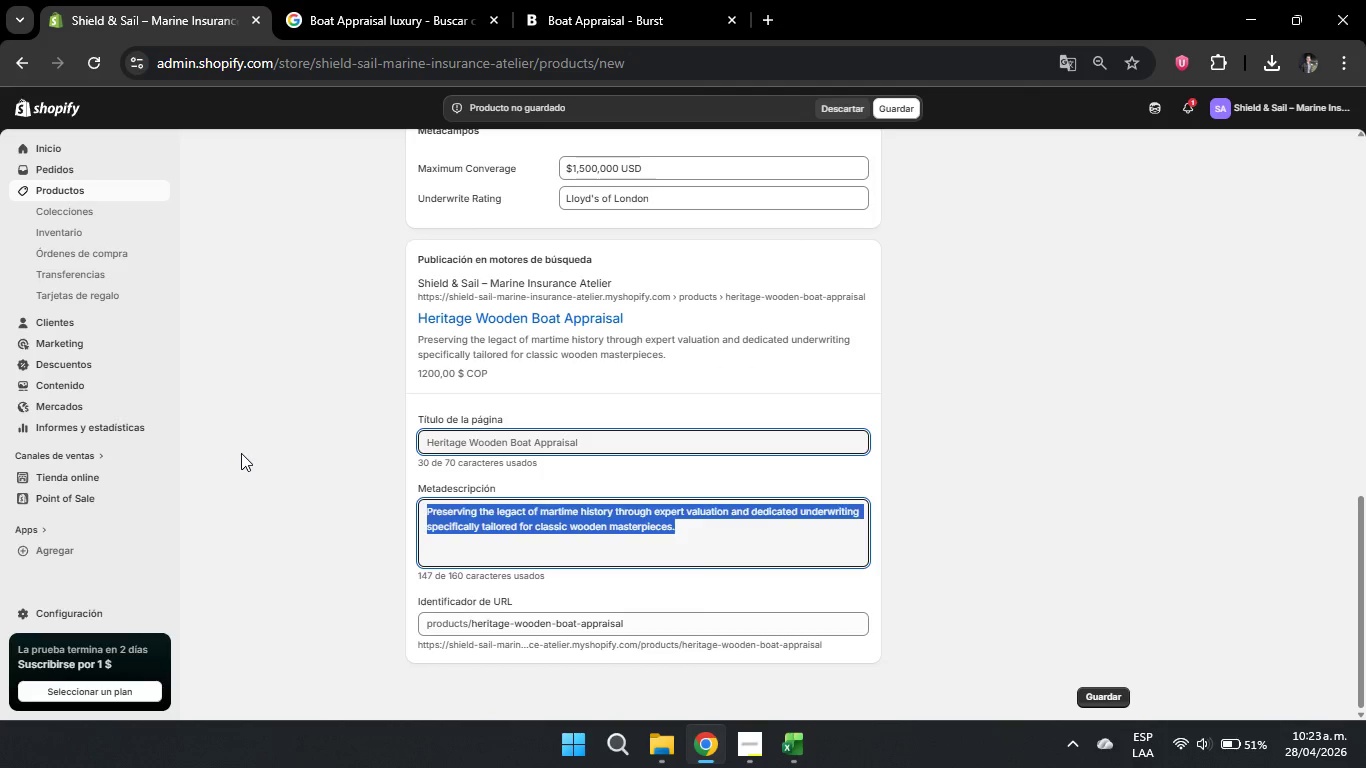 
key(Backspace)
type(d)
key(Backspace)
key(Backspace)
type(Expert valuation for antique runabouts and wooden vessels)
 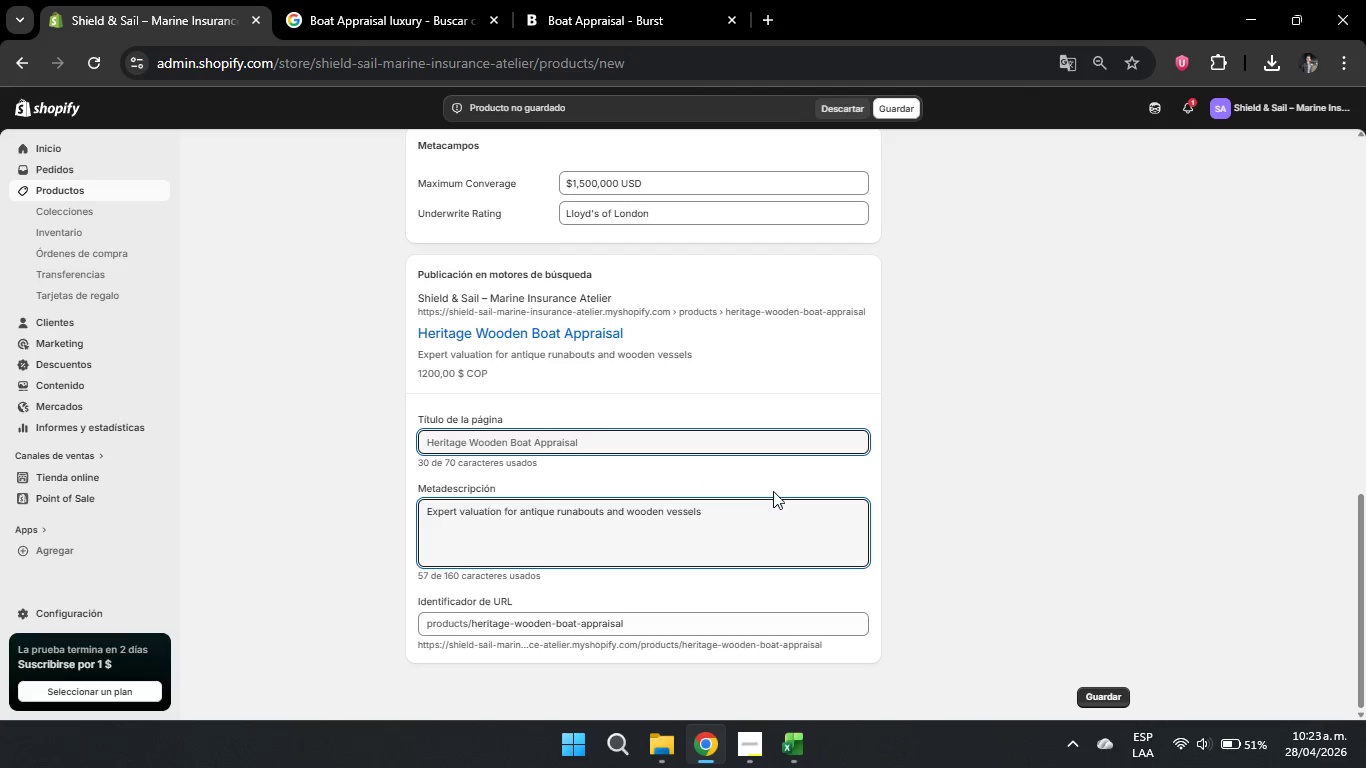 
type(. Specialized risj)
key(Backspace)
type(k assessment to preserve a)
key(Backspace)
type(maritime history-)
key(Backspace)
type(.)
 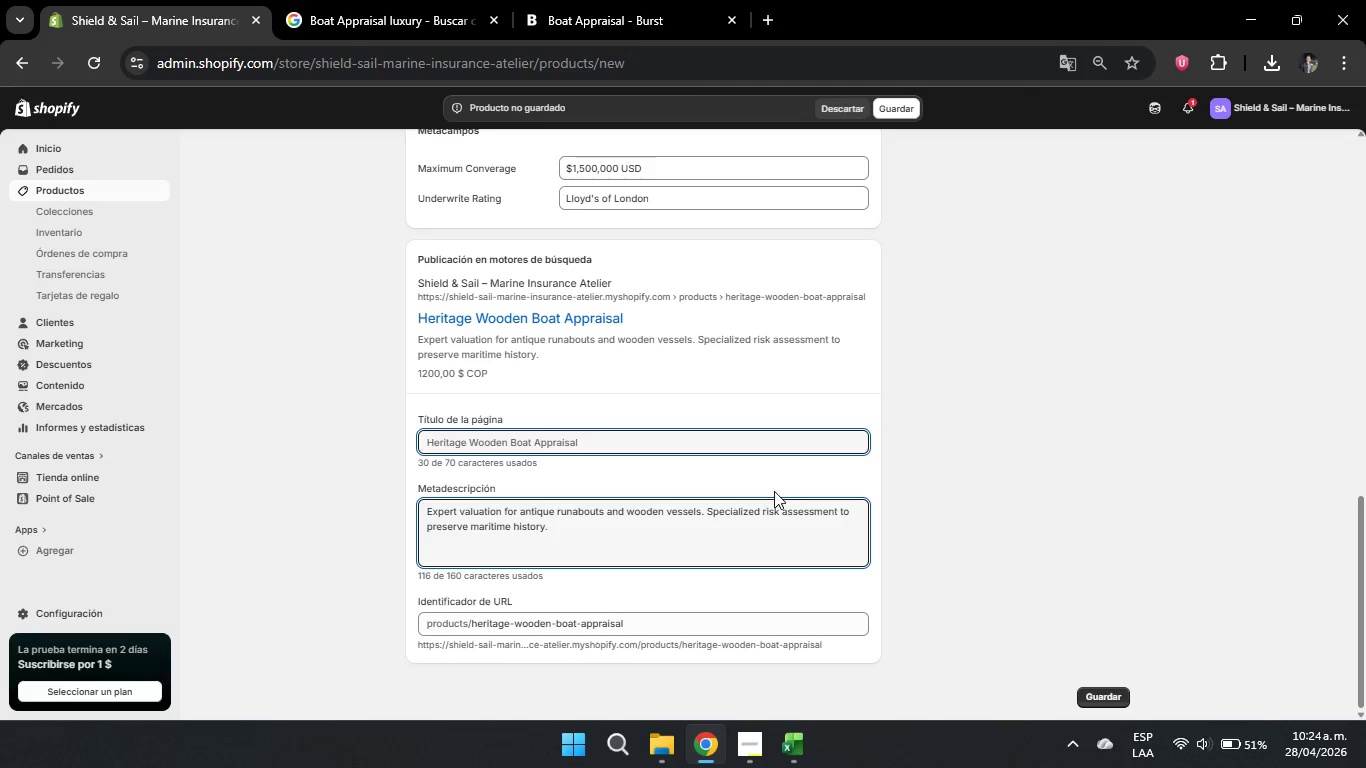 
scroll: coordinate [825, 485], scroll_direction: down, amount: 6.0
 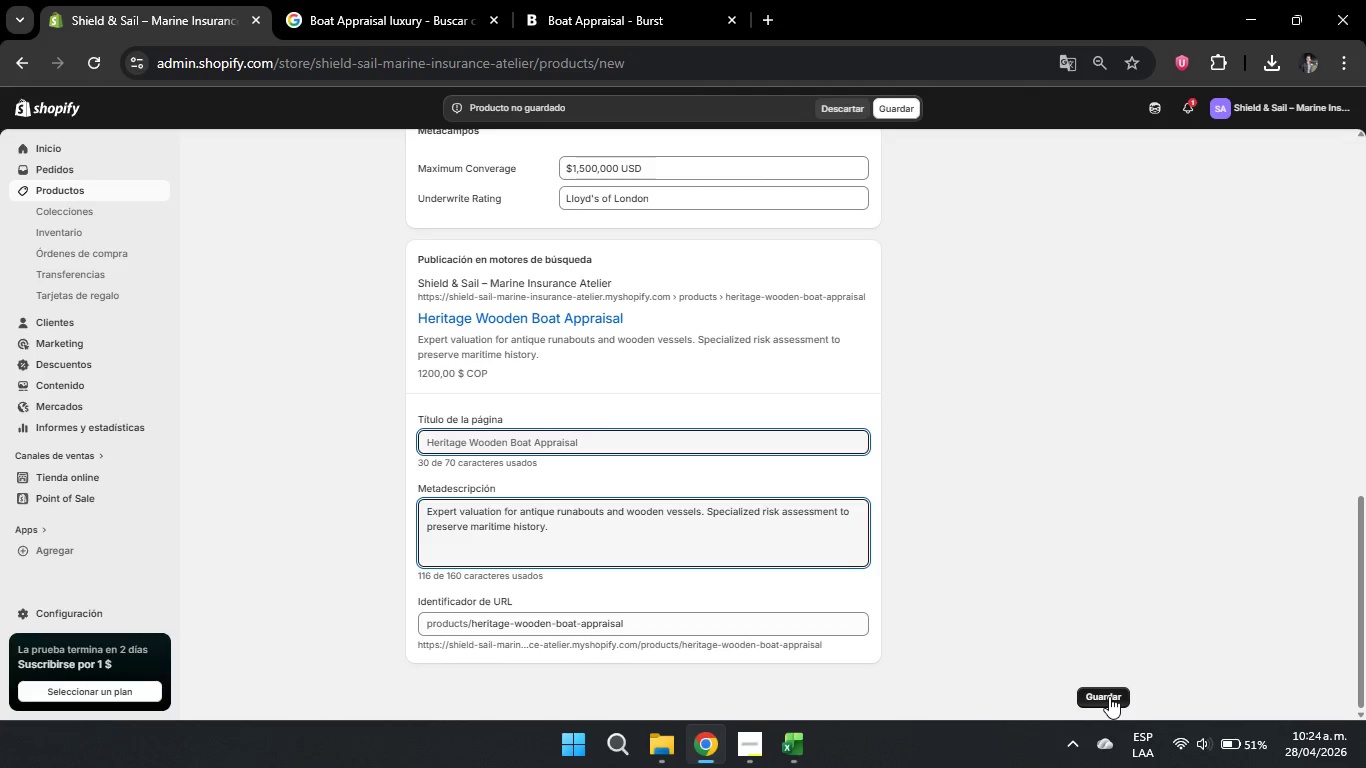 
left_click([1109, 698])
 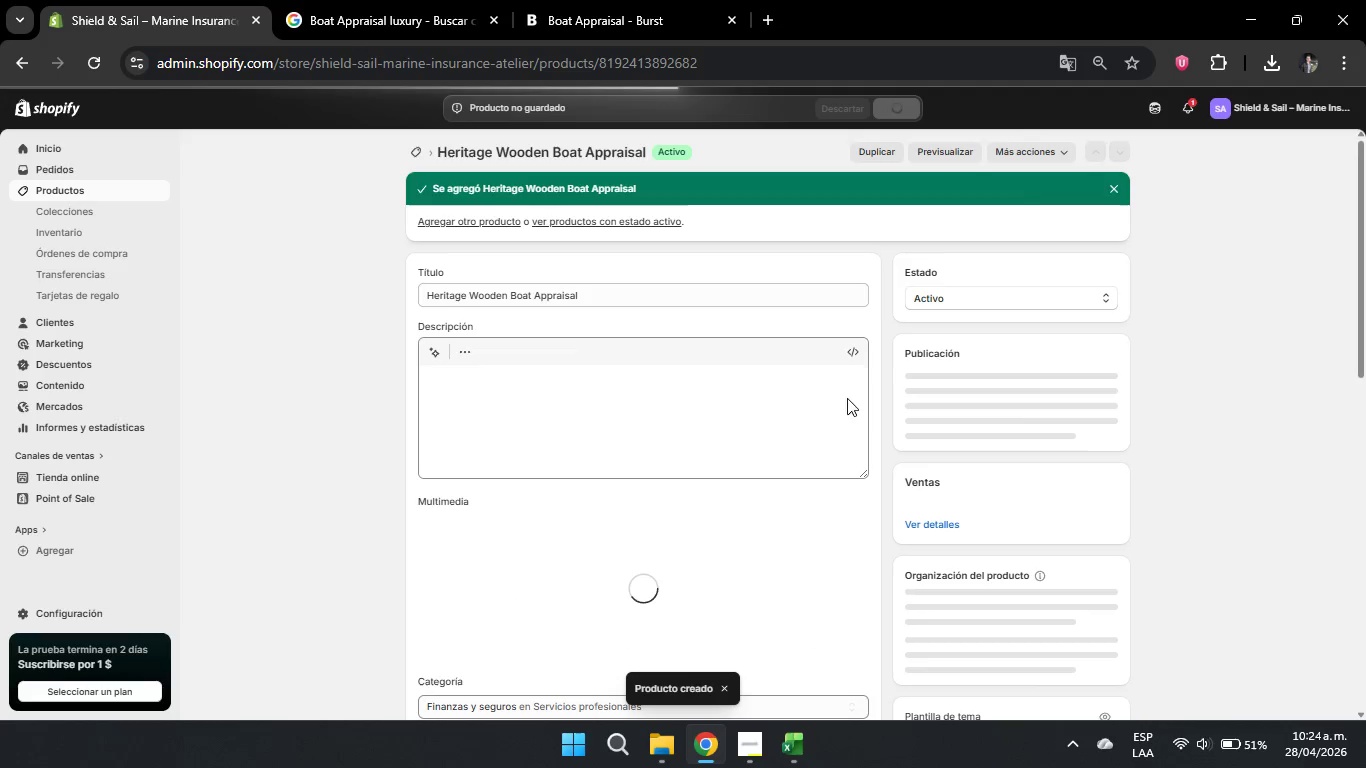 
wait(7.67)
 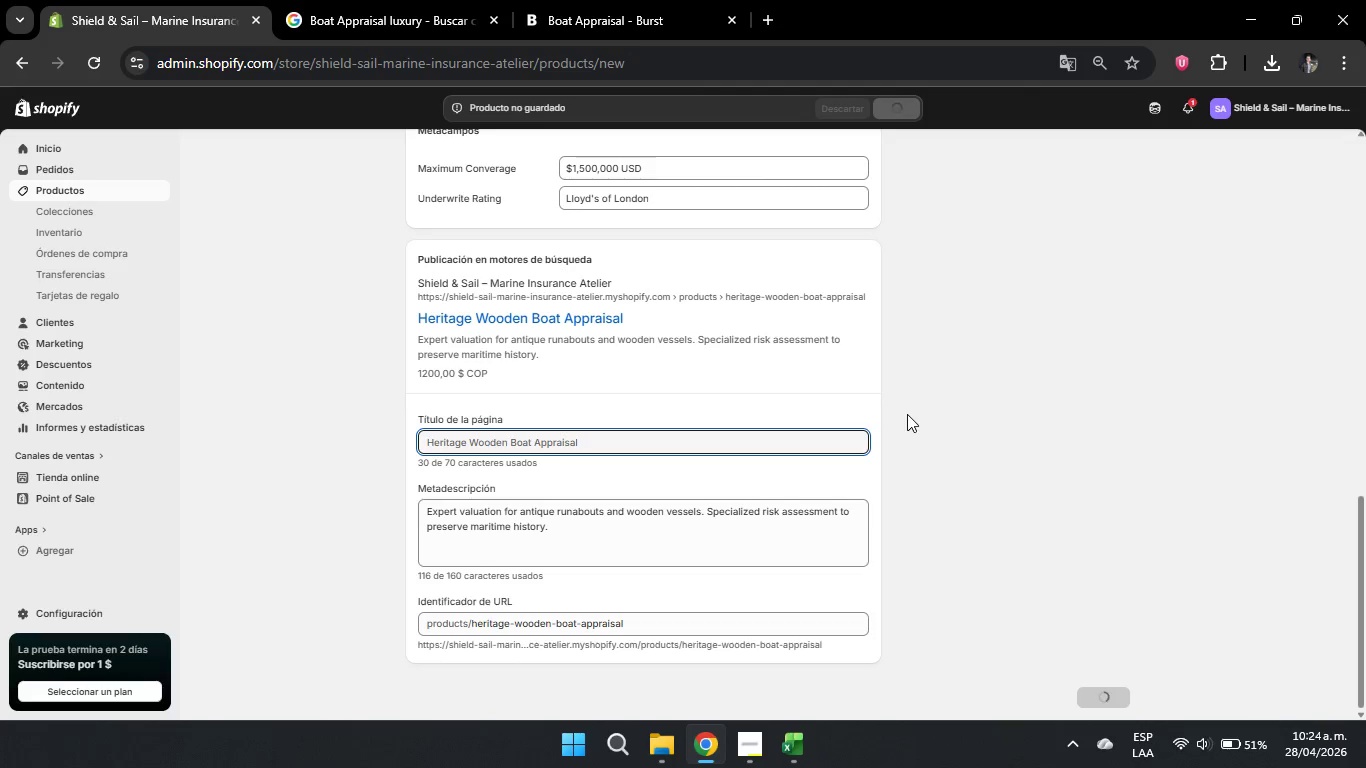 
left_click([54, 189])
 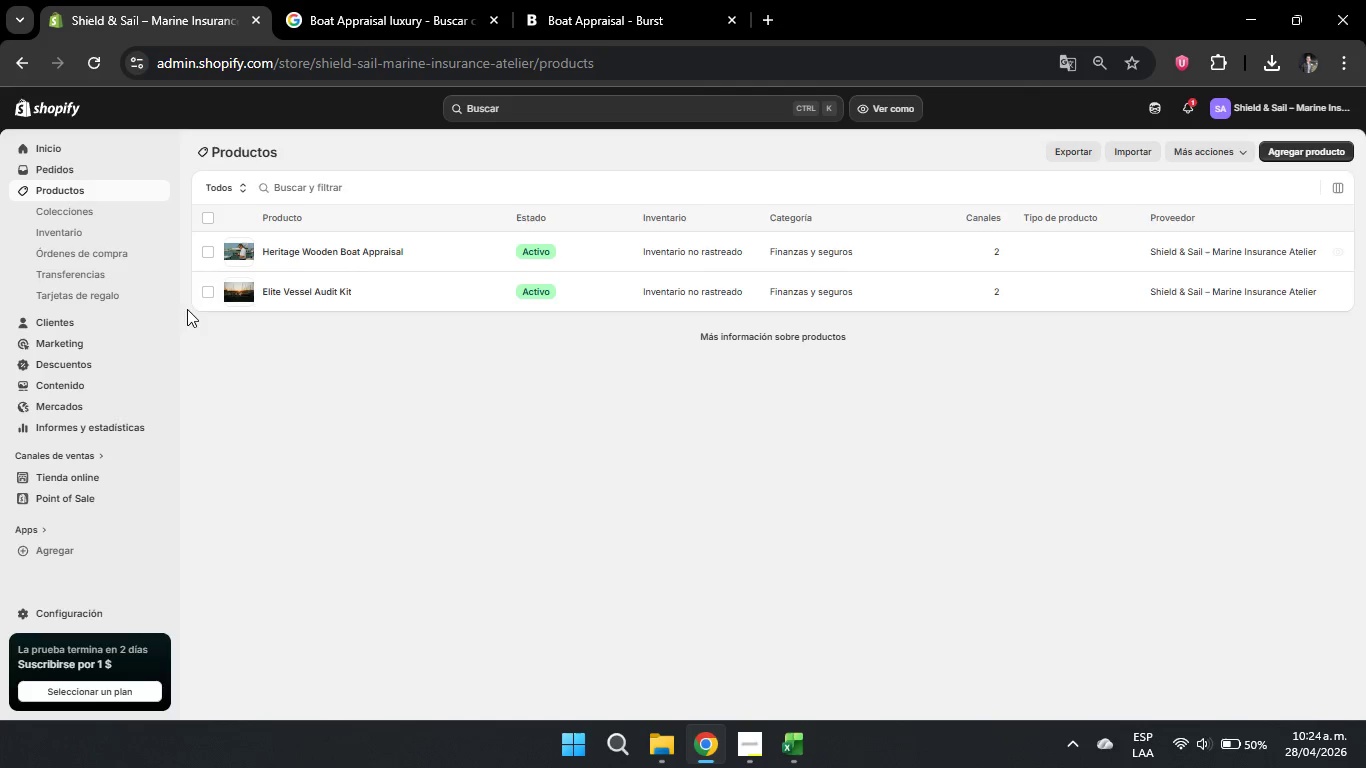 
wait(7.3)
 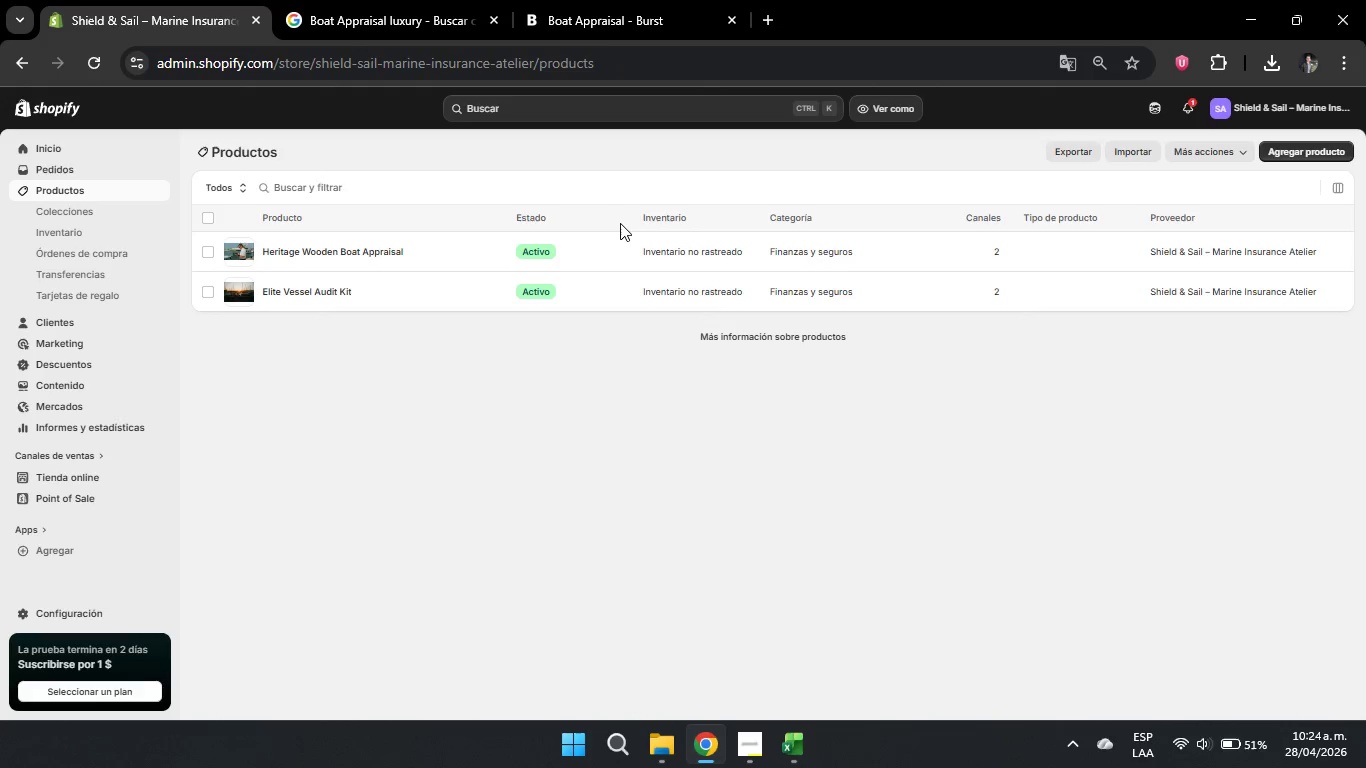 
left_click([320, 294])
 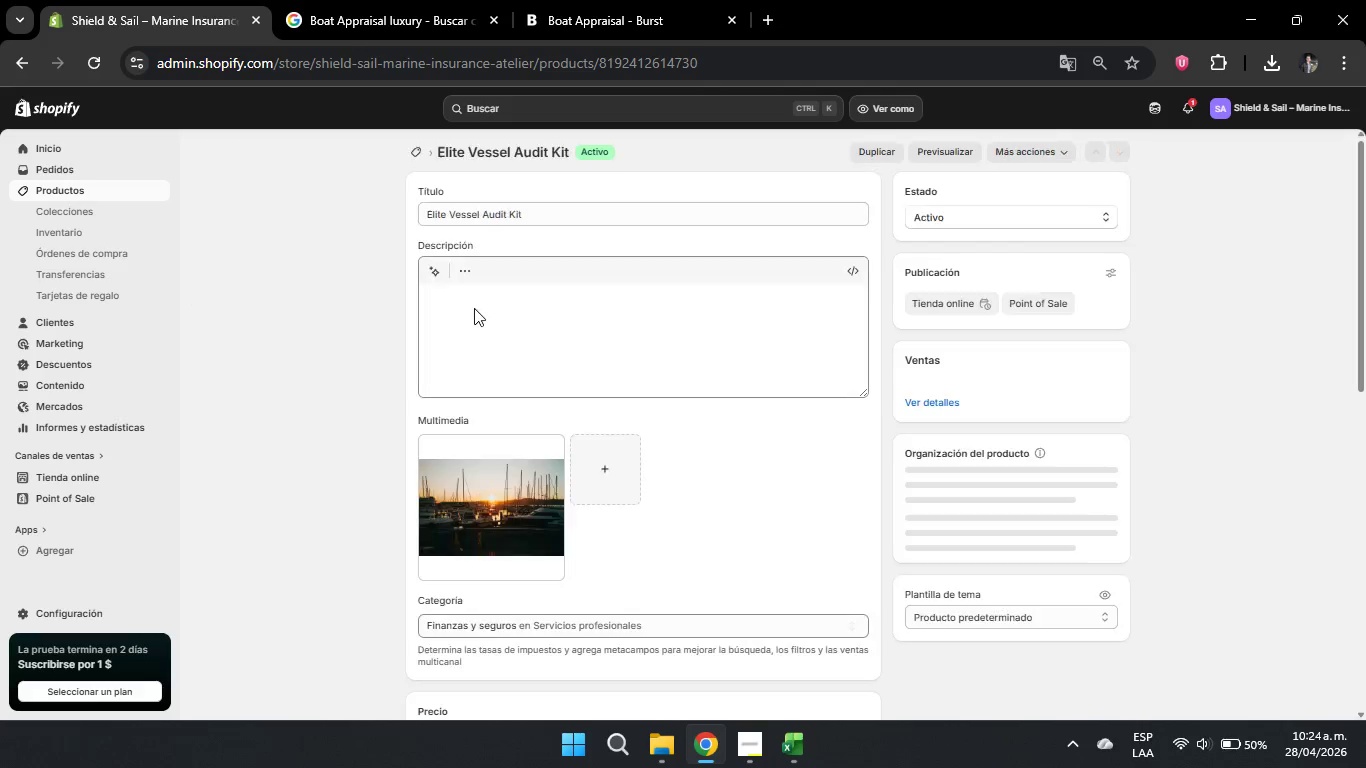 
scroll: coordinate [798, 419], scroll_direction: down, amount: 16.0
 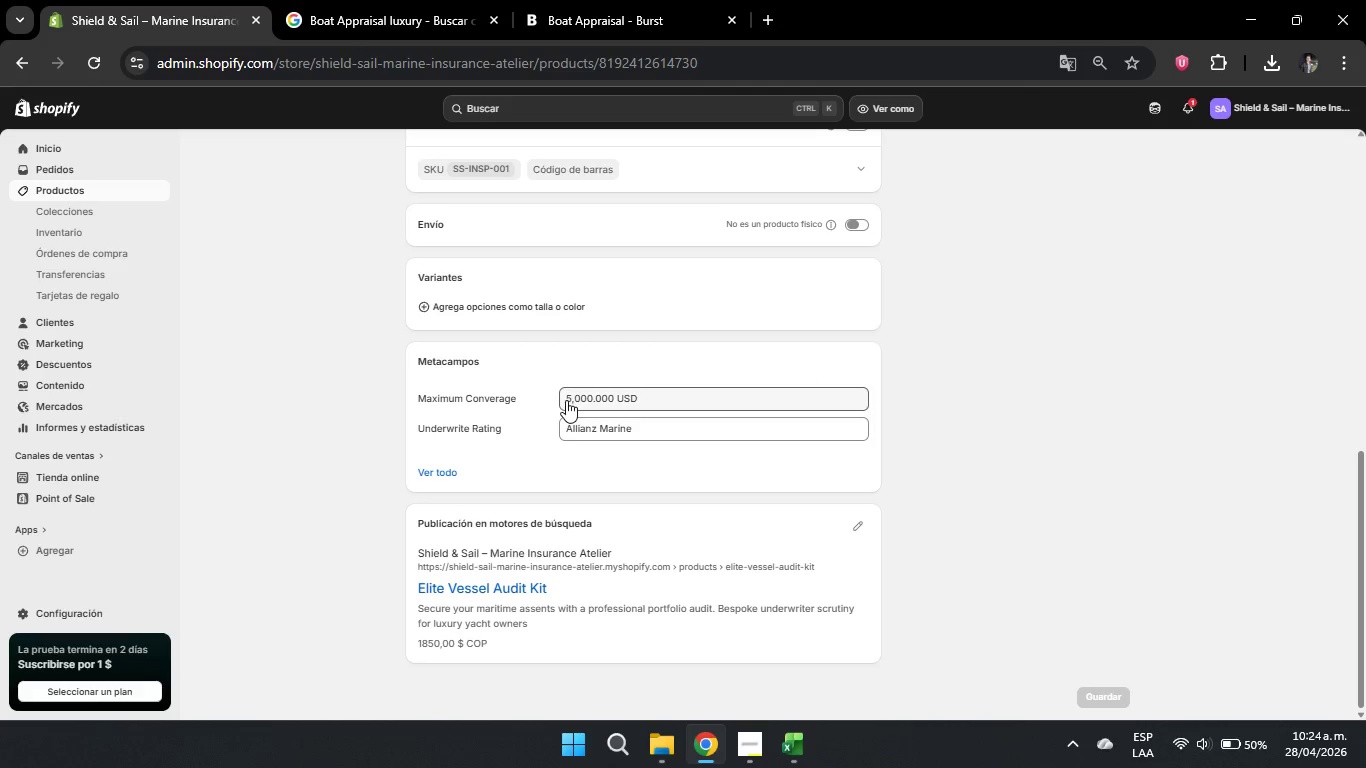 
double_click([566, 400])
 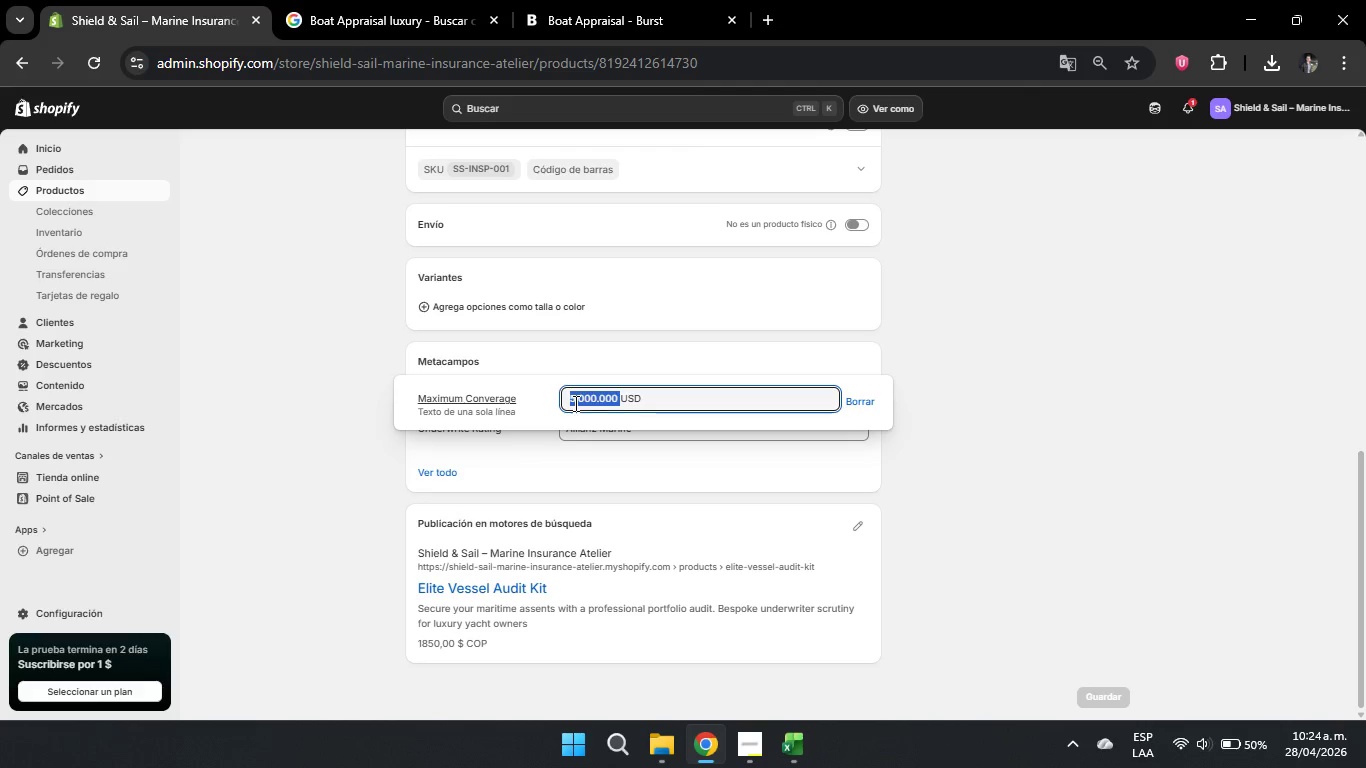 
triple_click([574, 403])
 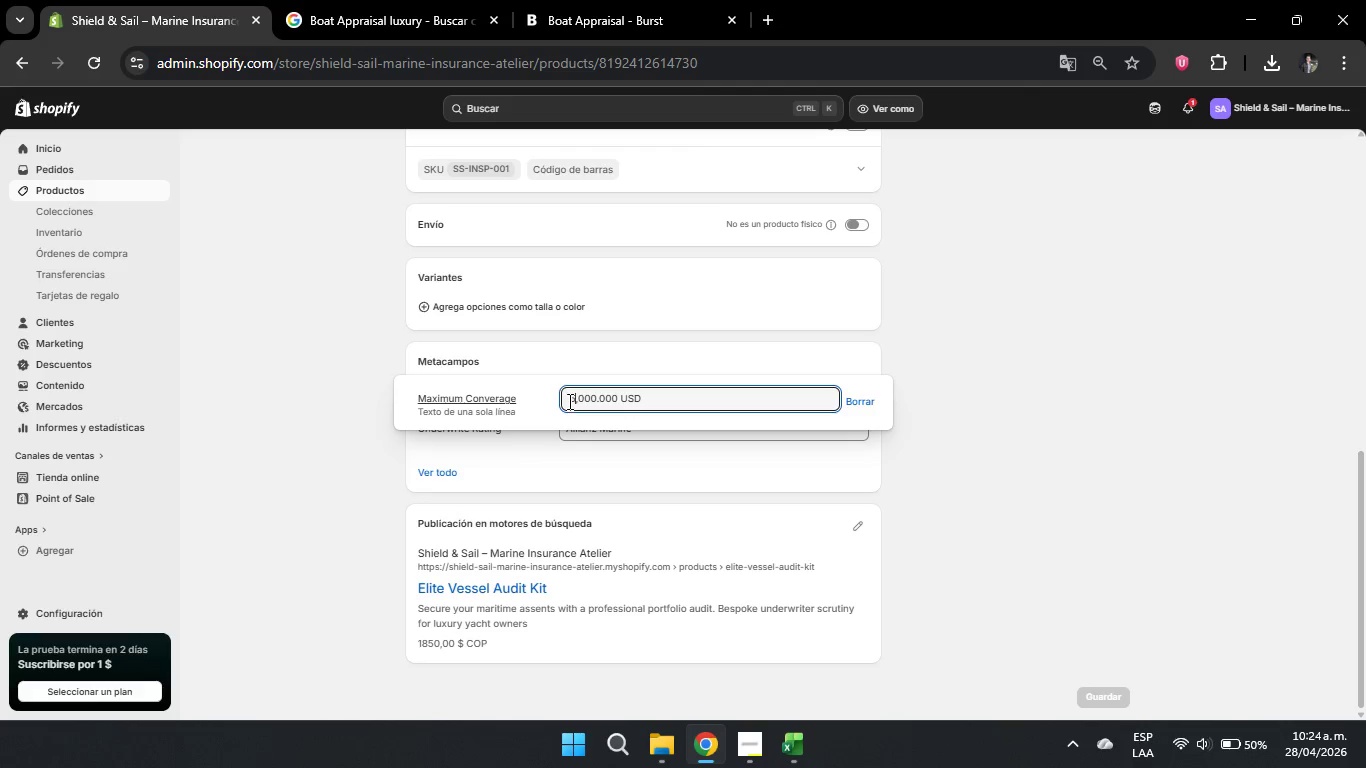 
triple_click([568, 401])
 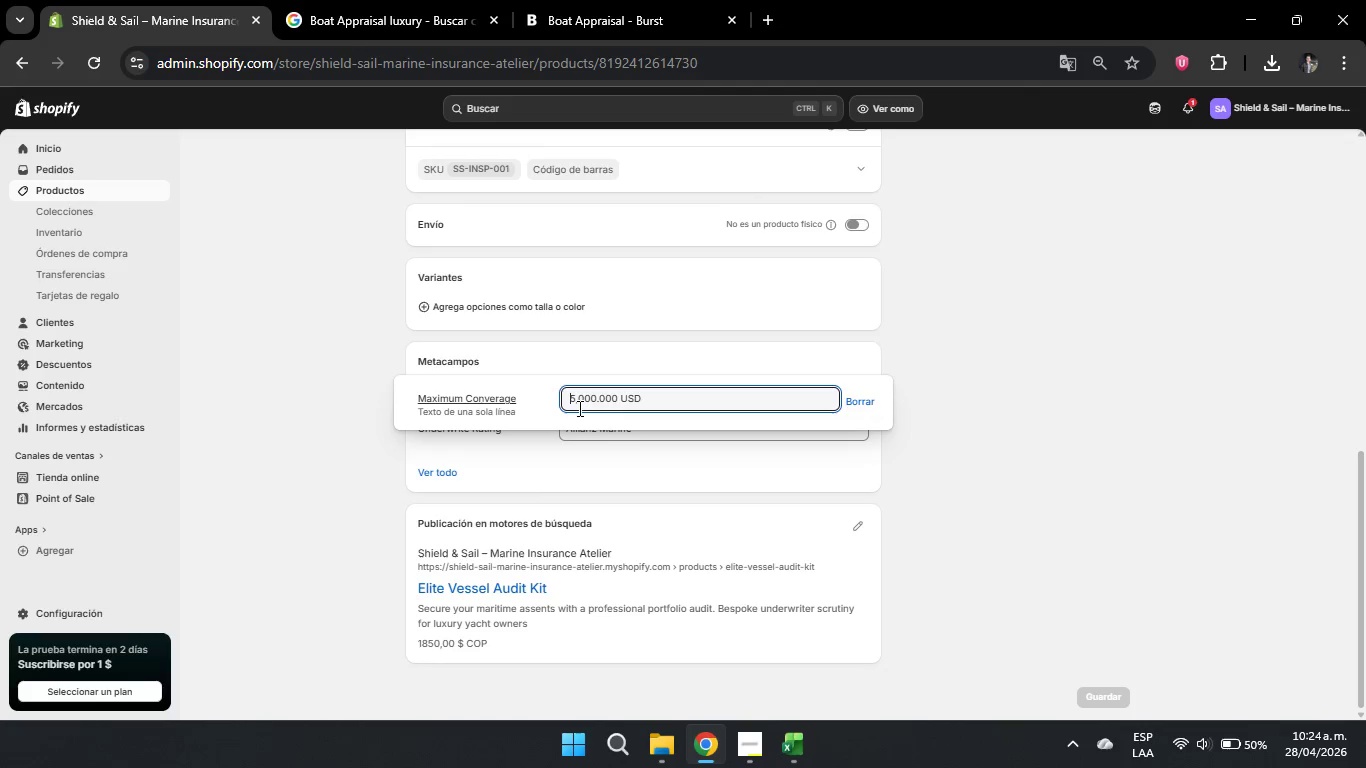 
wait(6.09)
 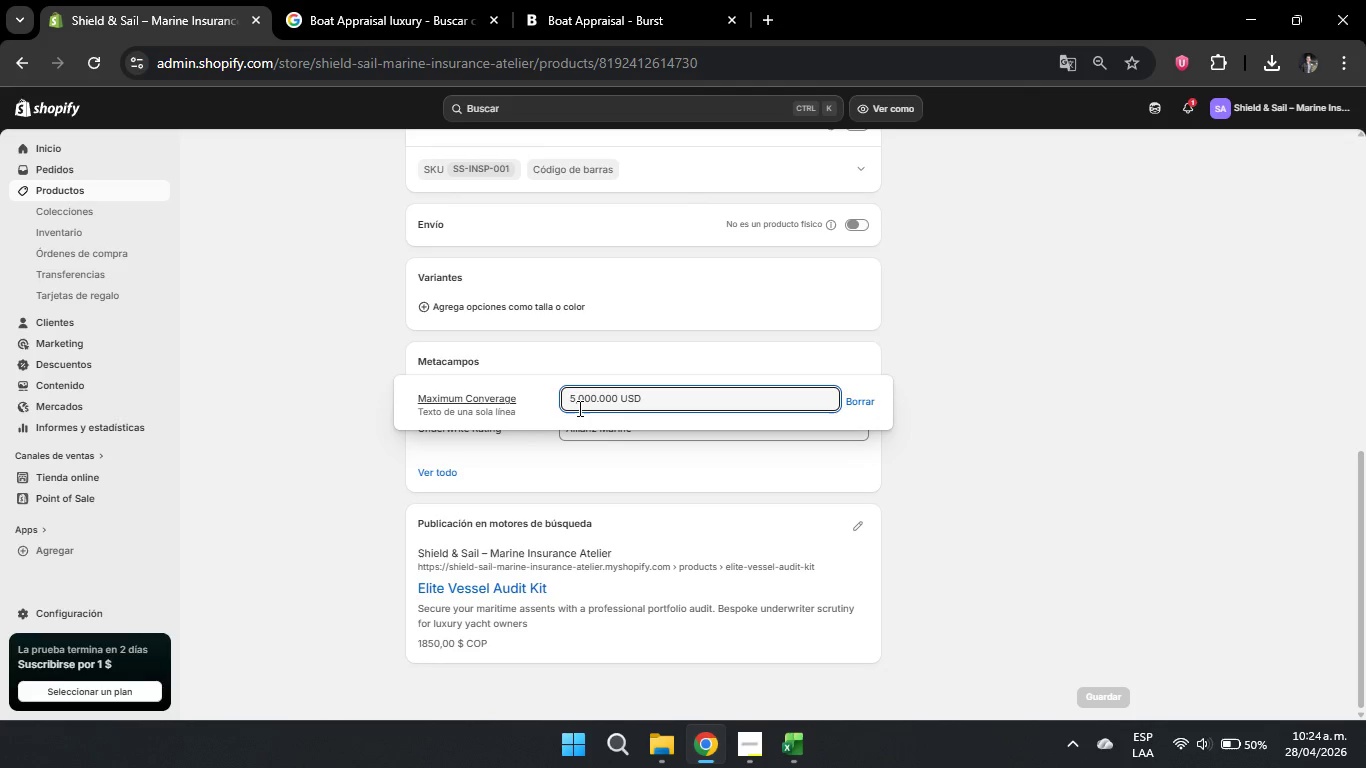 
key(Shift+ShiftRight)
 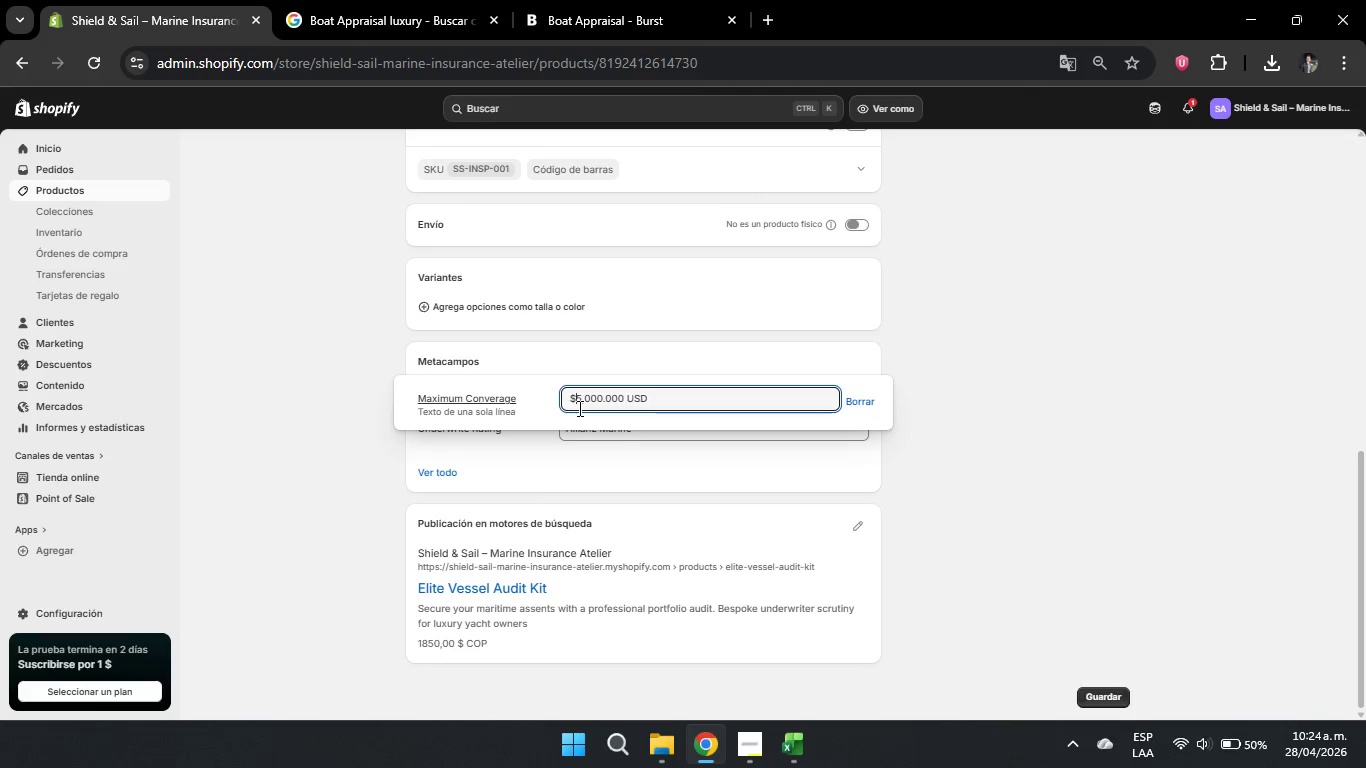 
key(Shift+4)
 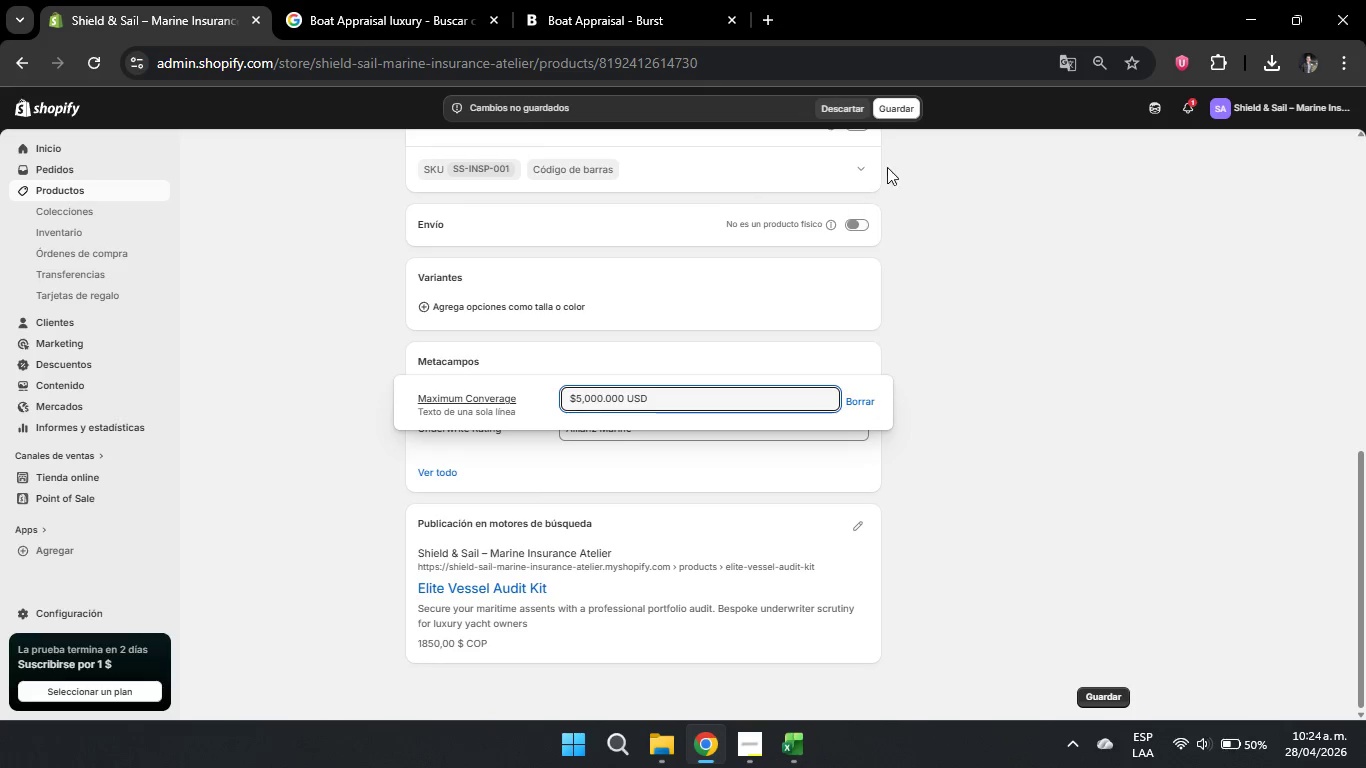 
left_click([891, 114])
 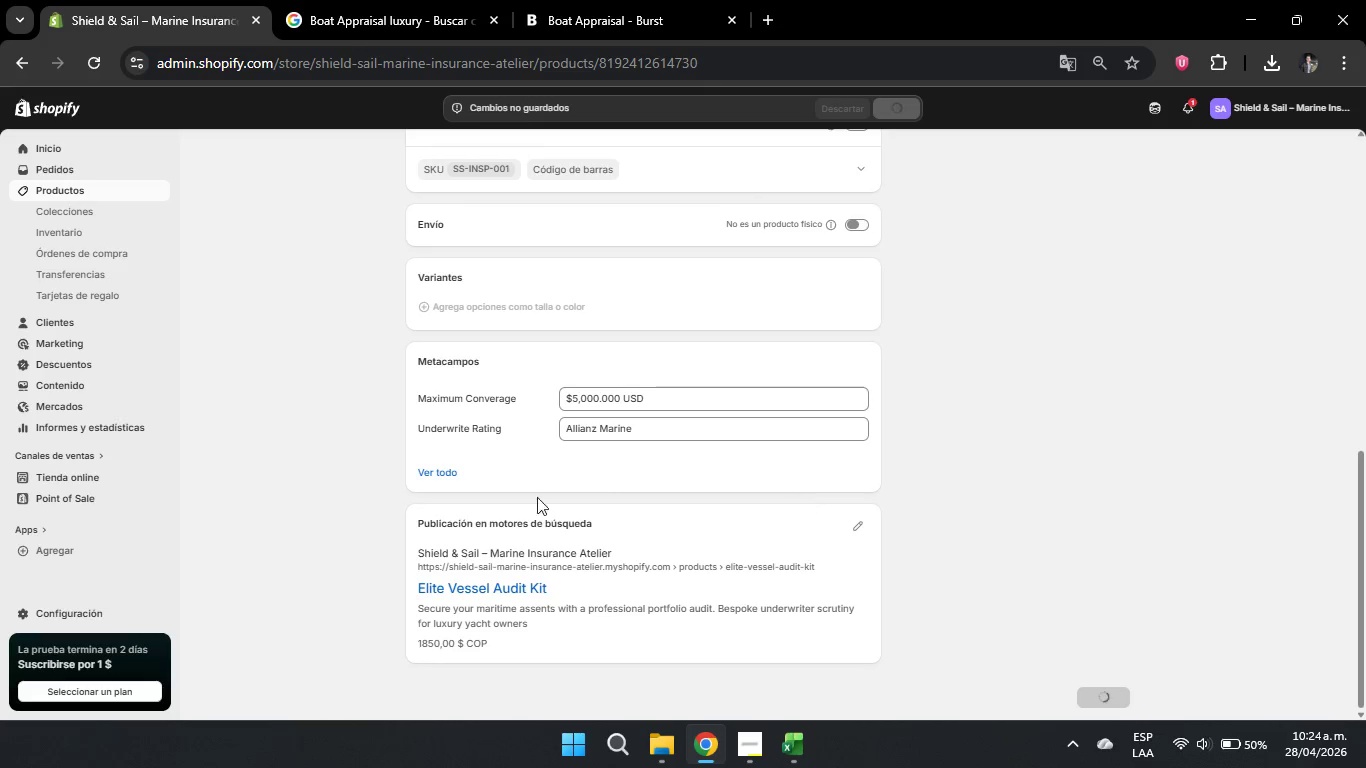 
scroll: coordinate [496, 426], scroll_direction: down, amount: 2.0
 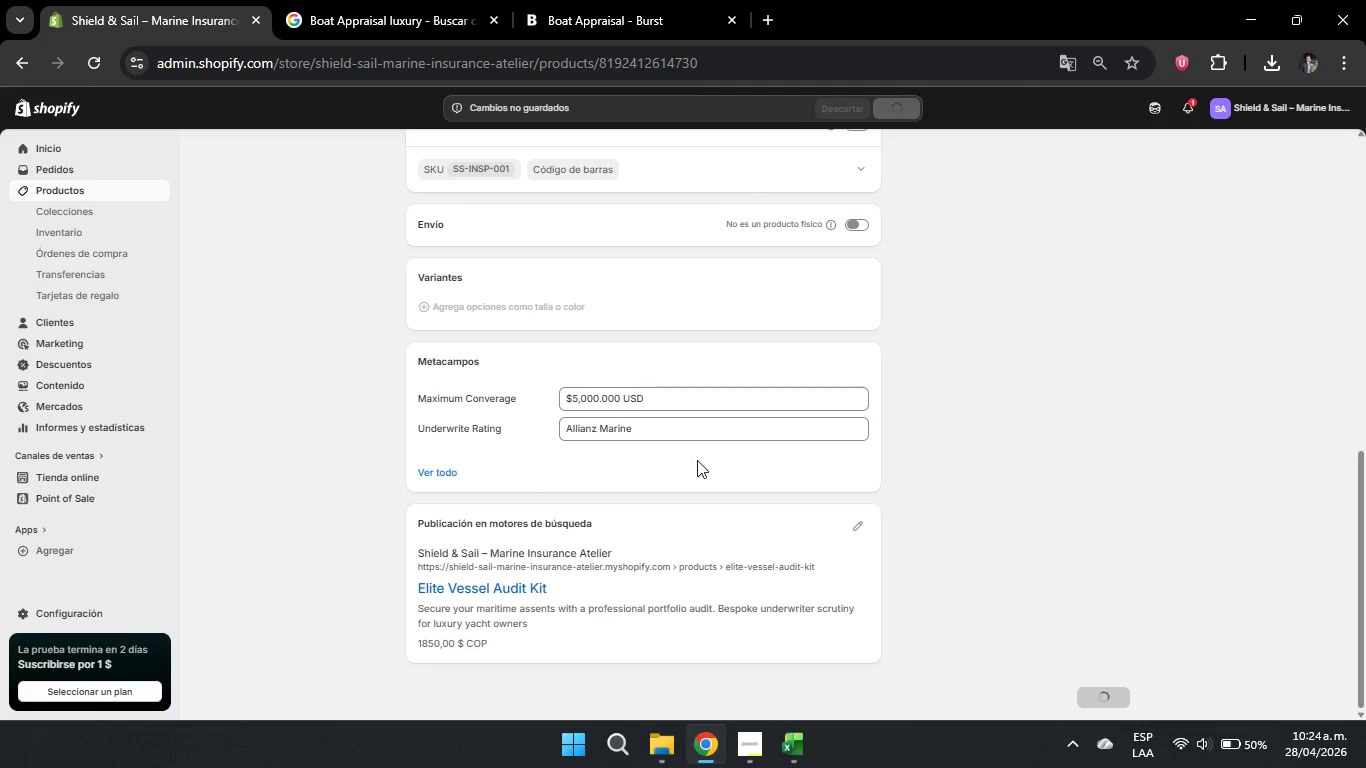 
scroll: coordinate [607, 267], scroll_direction: up, amount: 14.0
 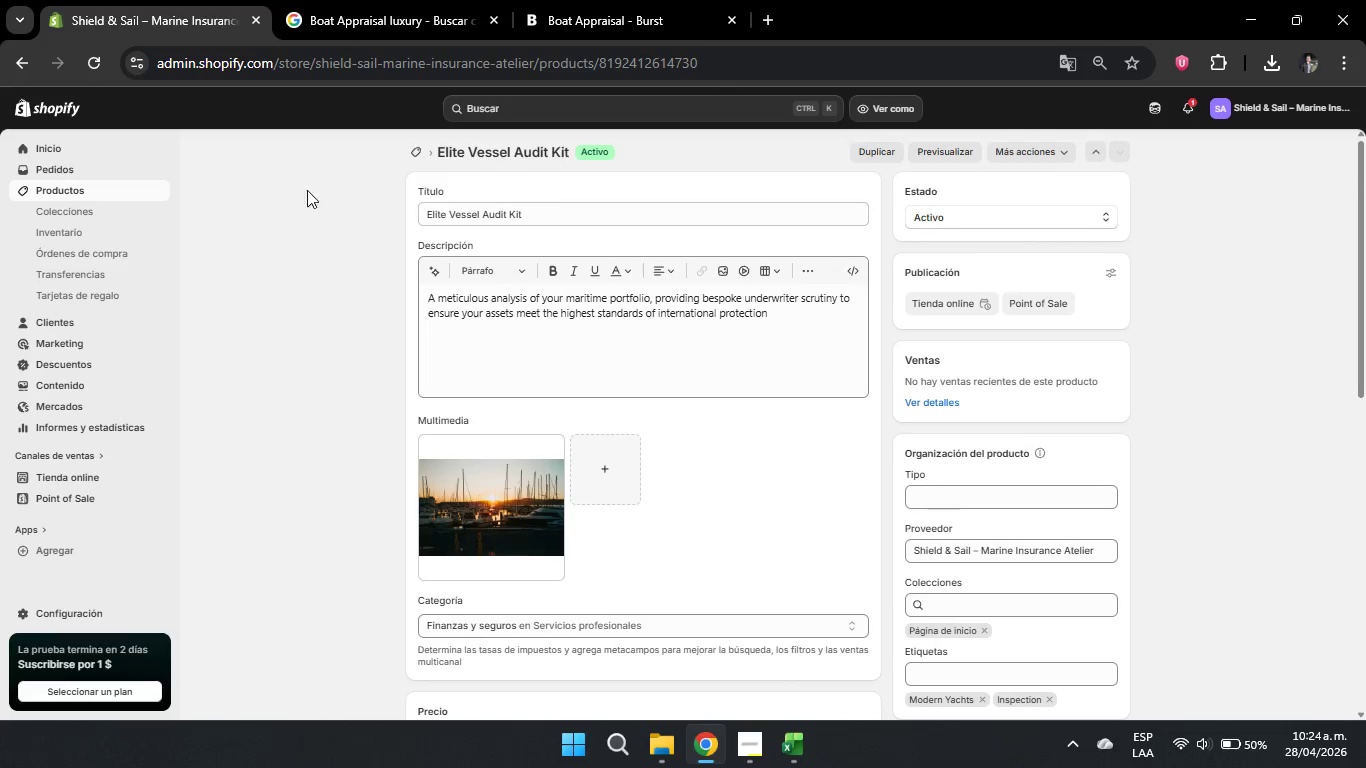 
left_click([68, 184])
 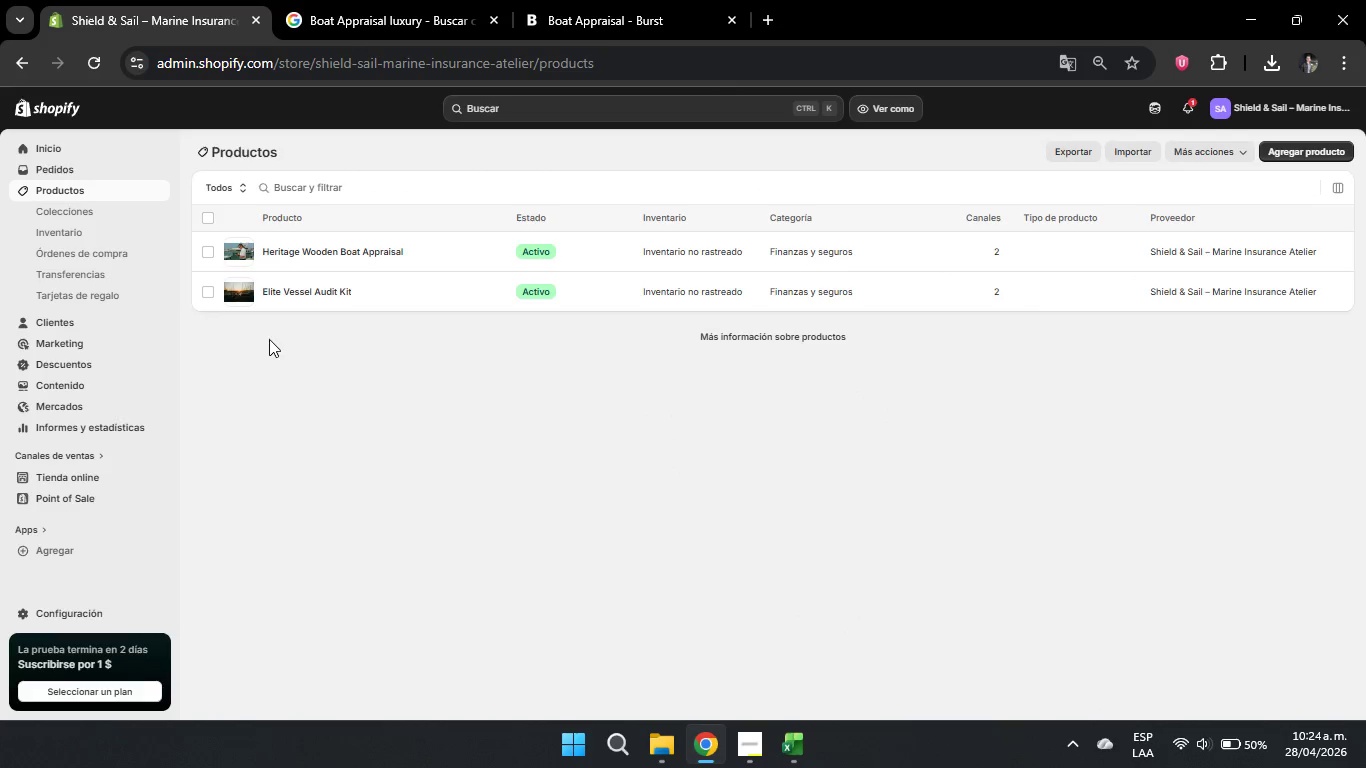 
left_click([312, 249])
 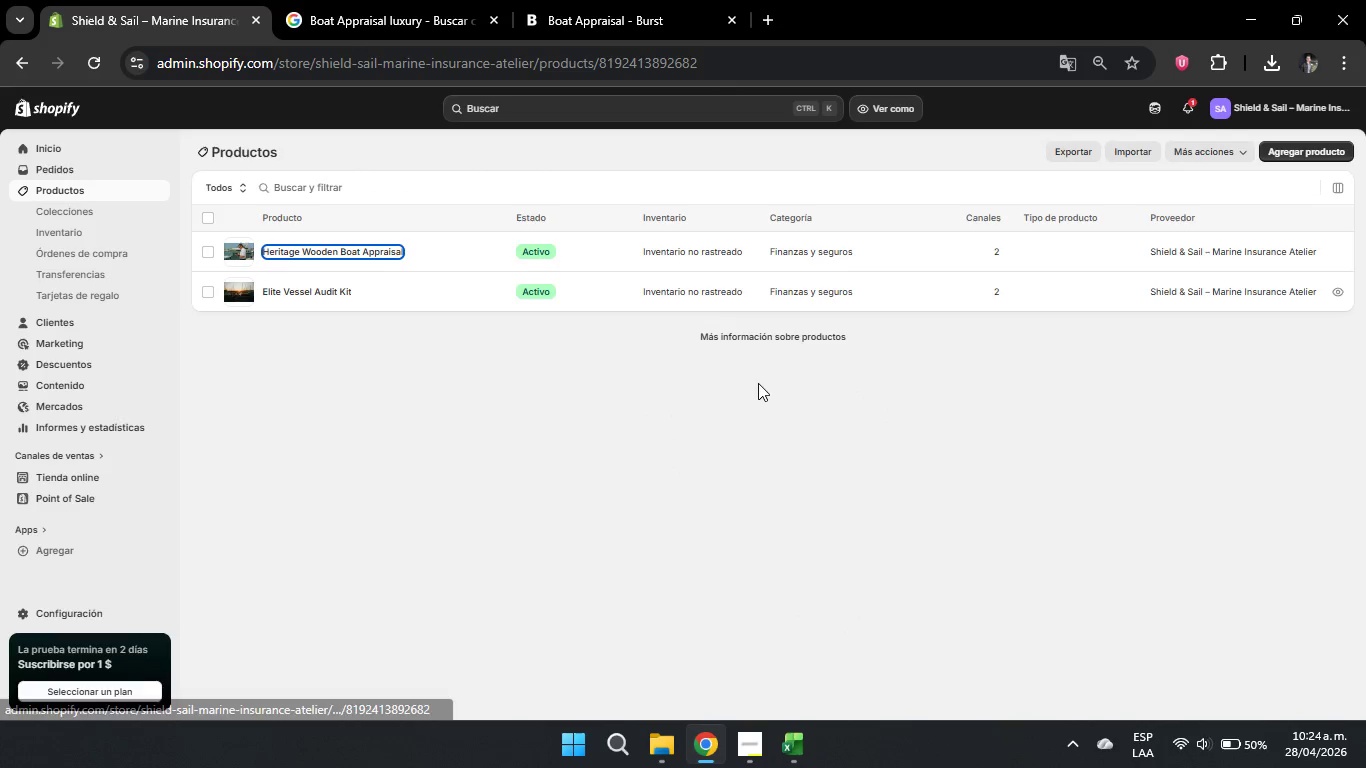 
scroll: coordinate [796, 438], scroll_direction: down, amount: 21.0
 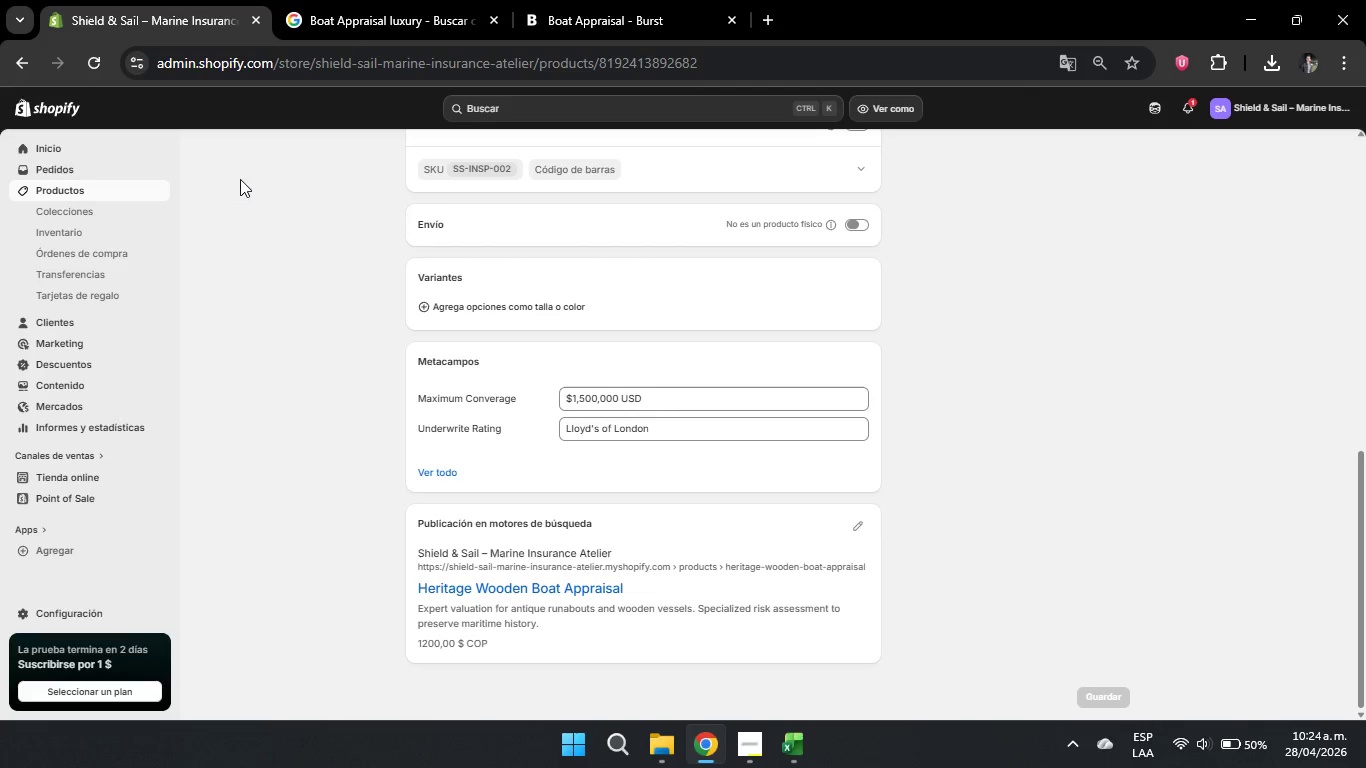 
left_click([76, 194])
 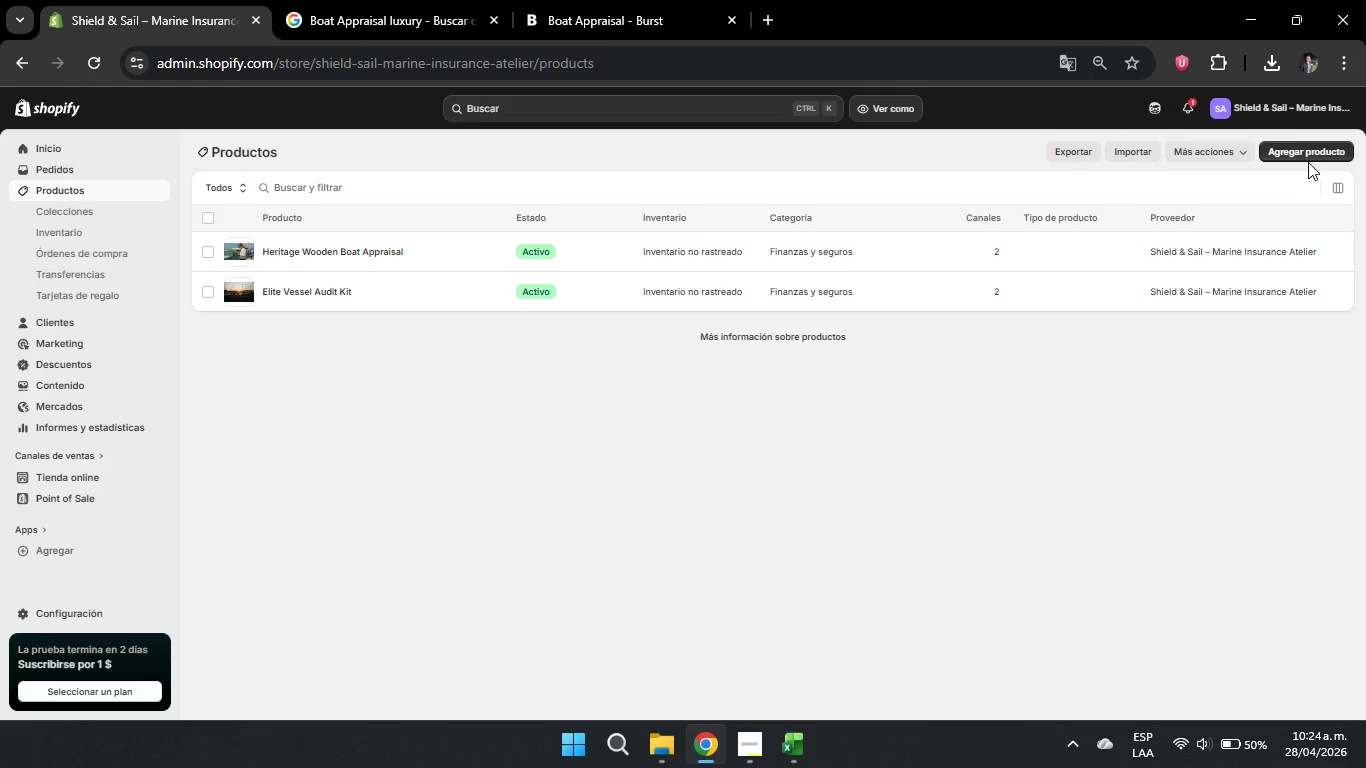 
scroll: coordinate [80, 203], scroll_direction: up, amount: 5.0
 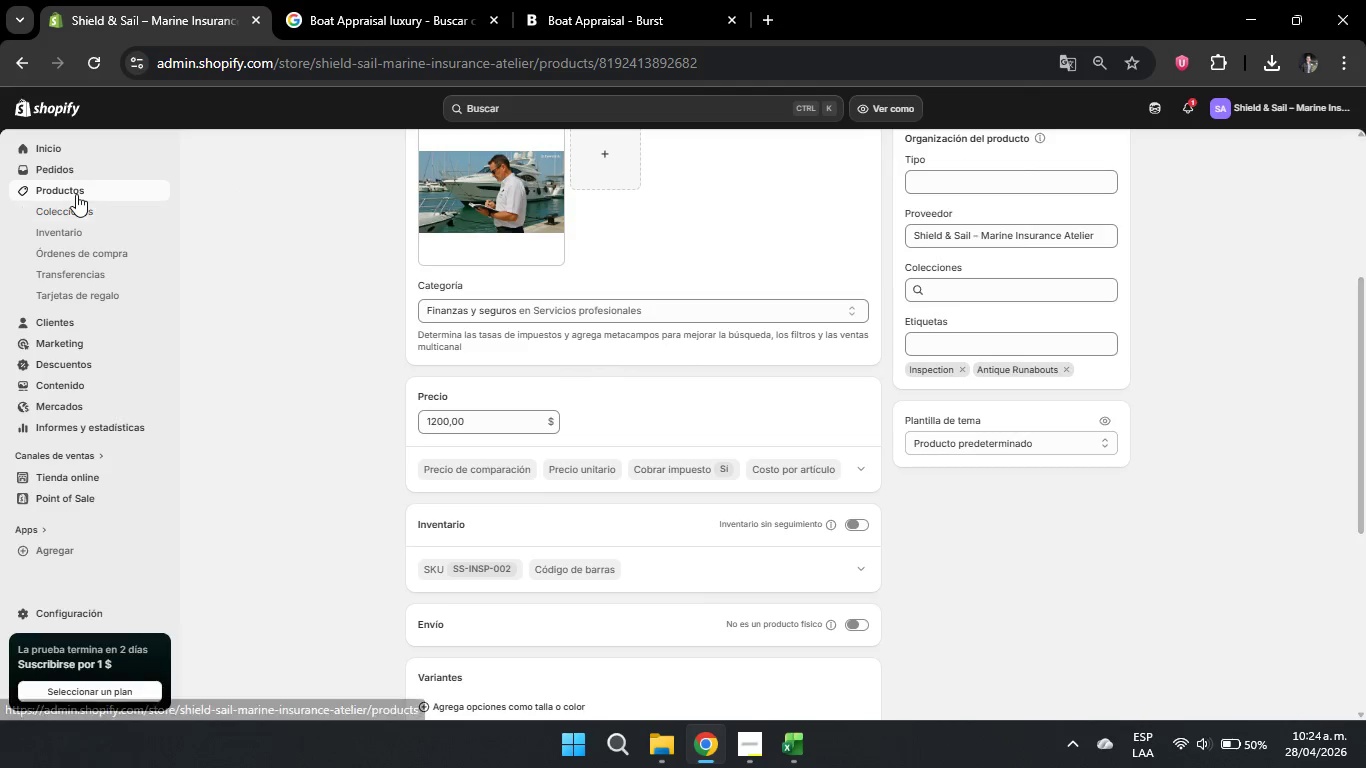 
wait(9.91)
 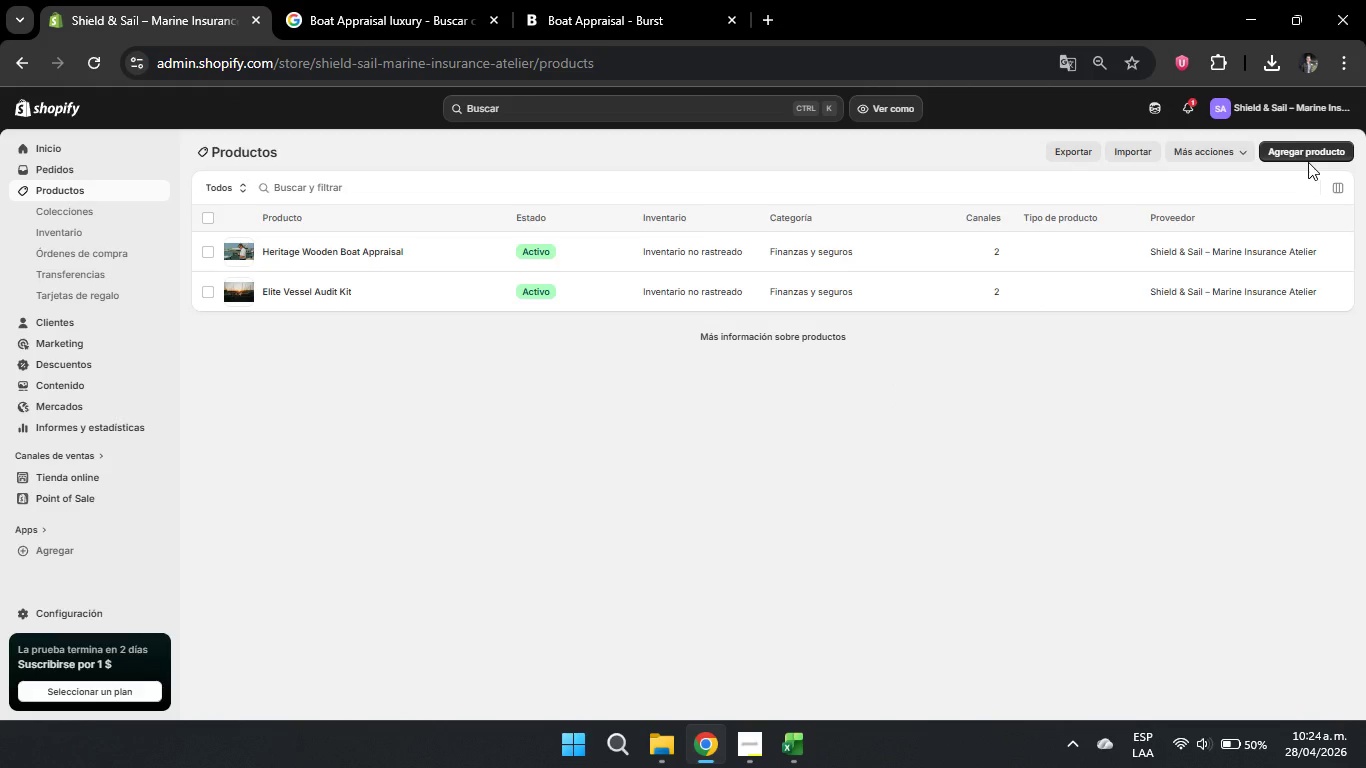 
left_click([1307, 145])
 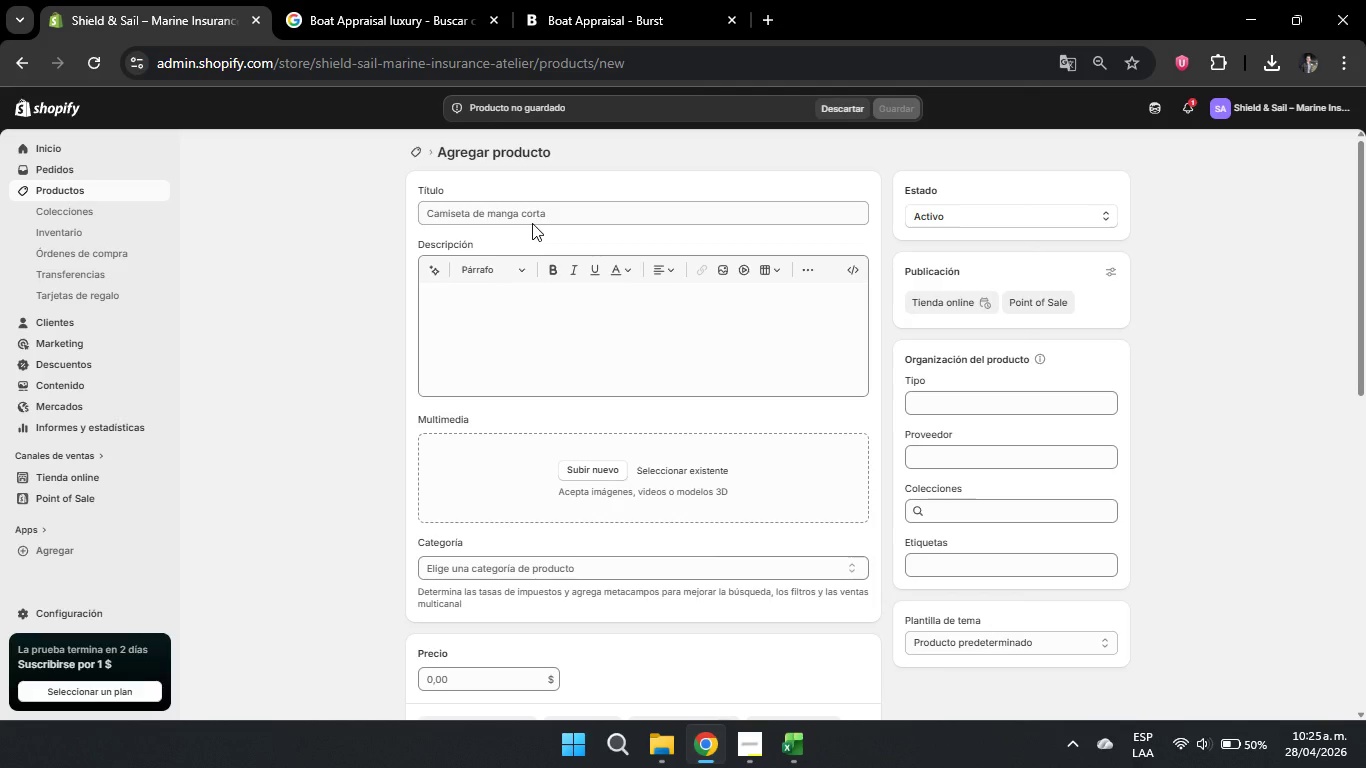 
wait(5.81)
 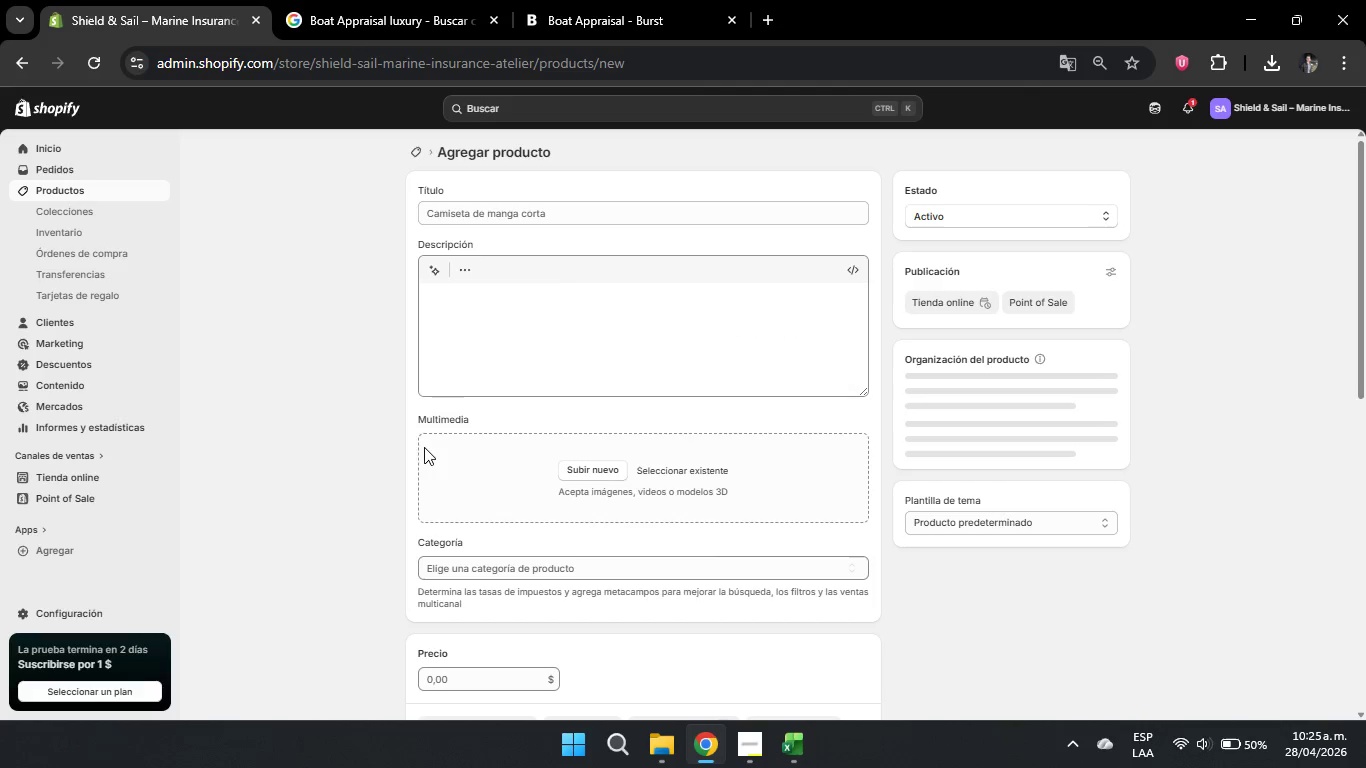 
left_click([560, 205])
 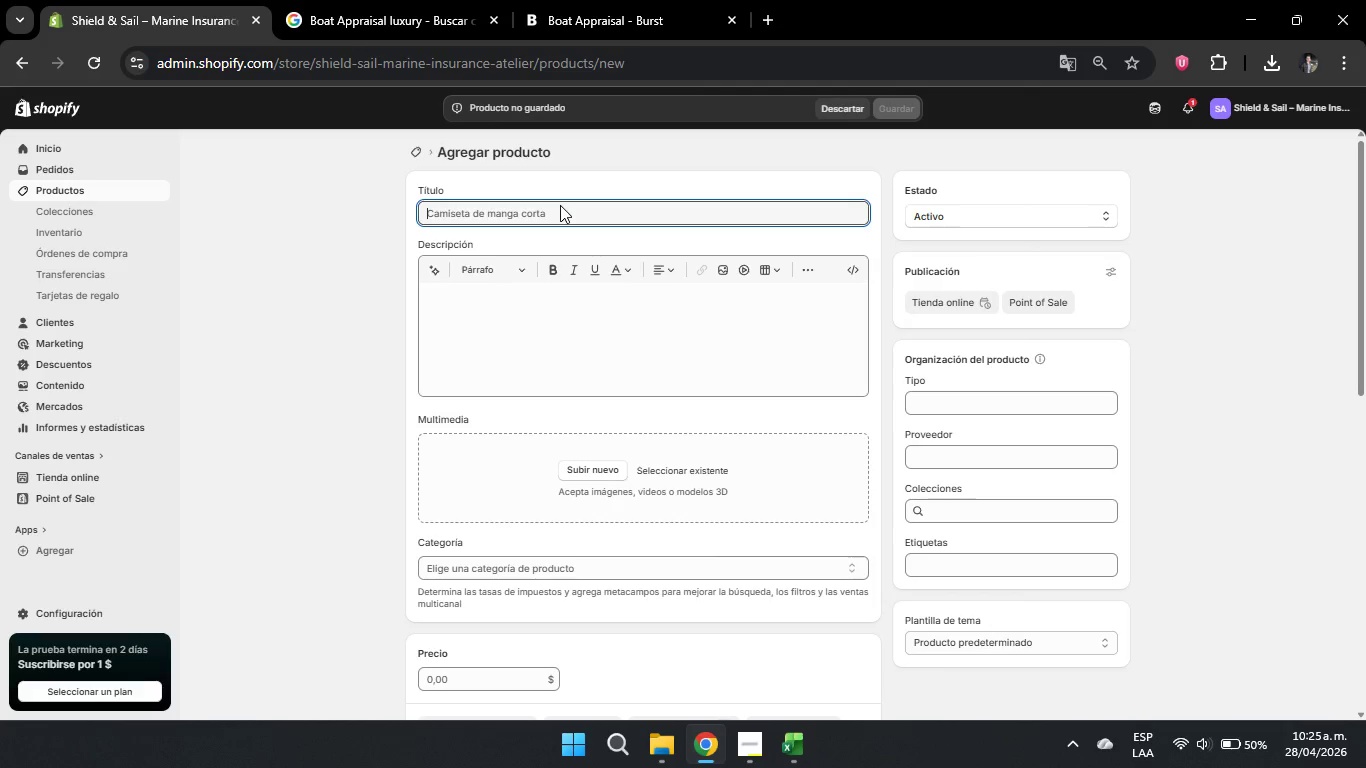 
type(Charter Readiness Certication)
 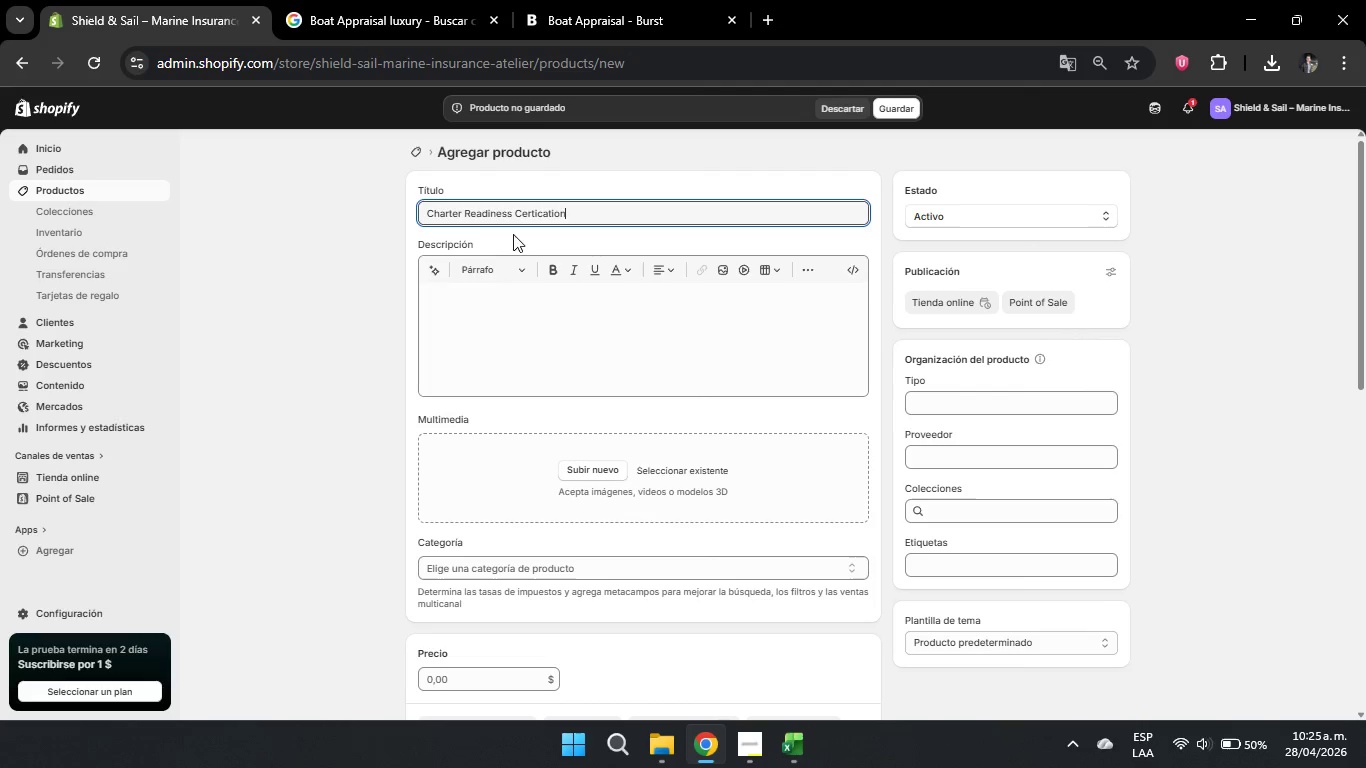 
left_click([478, 315])
 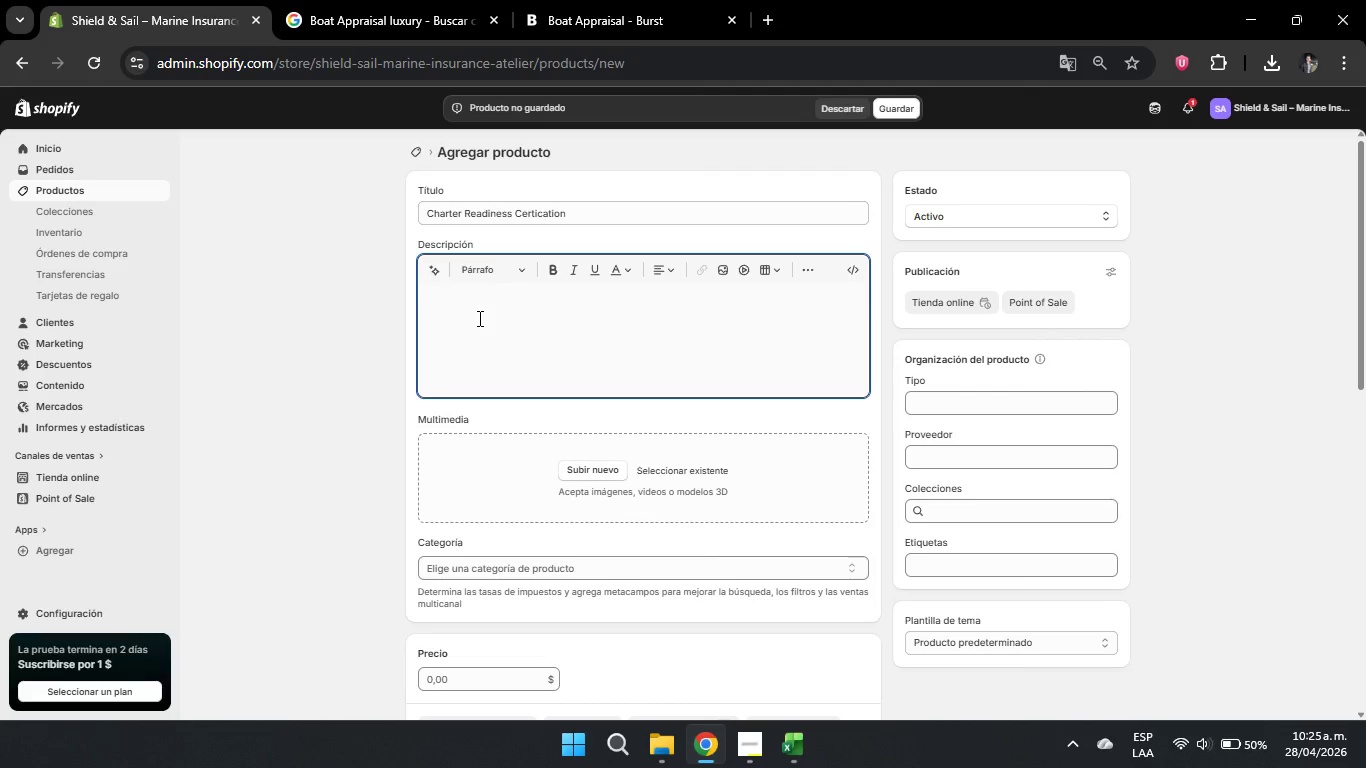 
type(An elite certification framework ensuring yur vessel maintains full regi)
key(Backspace)
type(ulatory compli)
 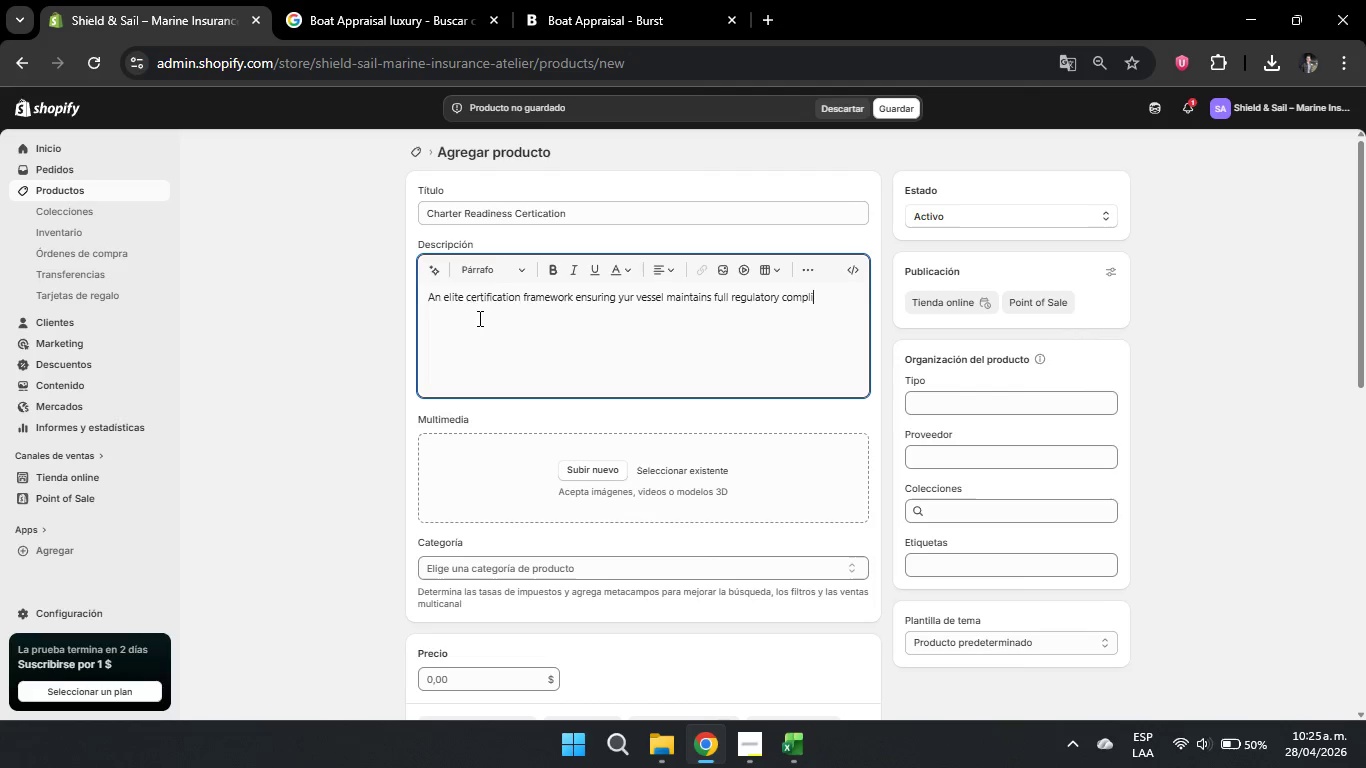 
type(ance for high-end commercial charter operations worldwide.)
 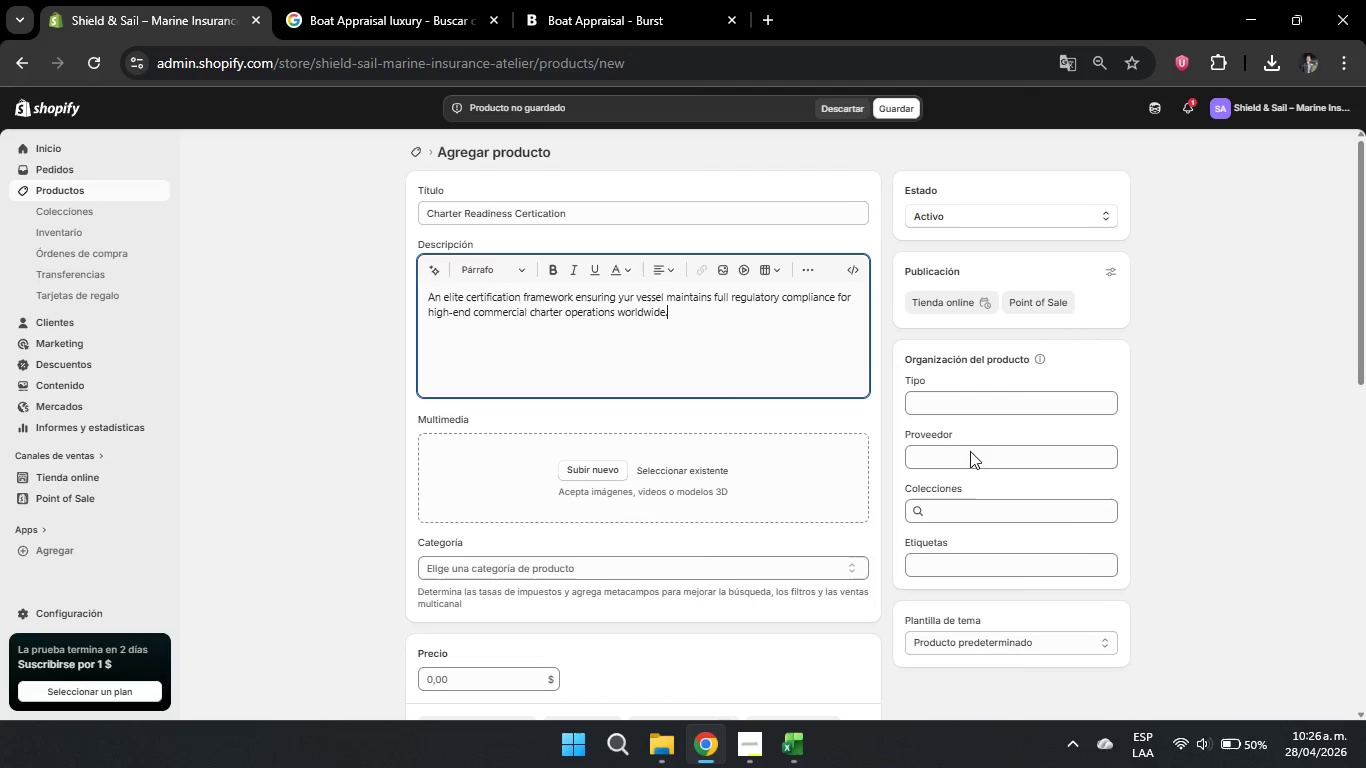 
scroll: coordinate [1075, 516], scroll_direction: none, amount: 0.0
 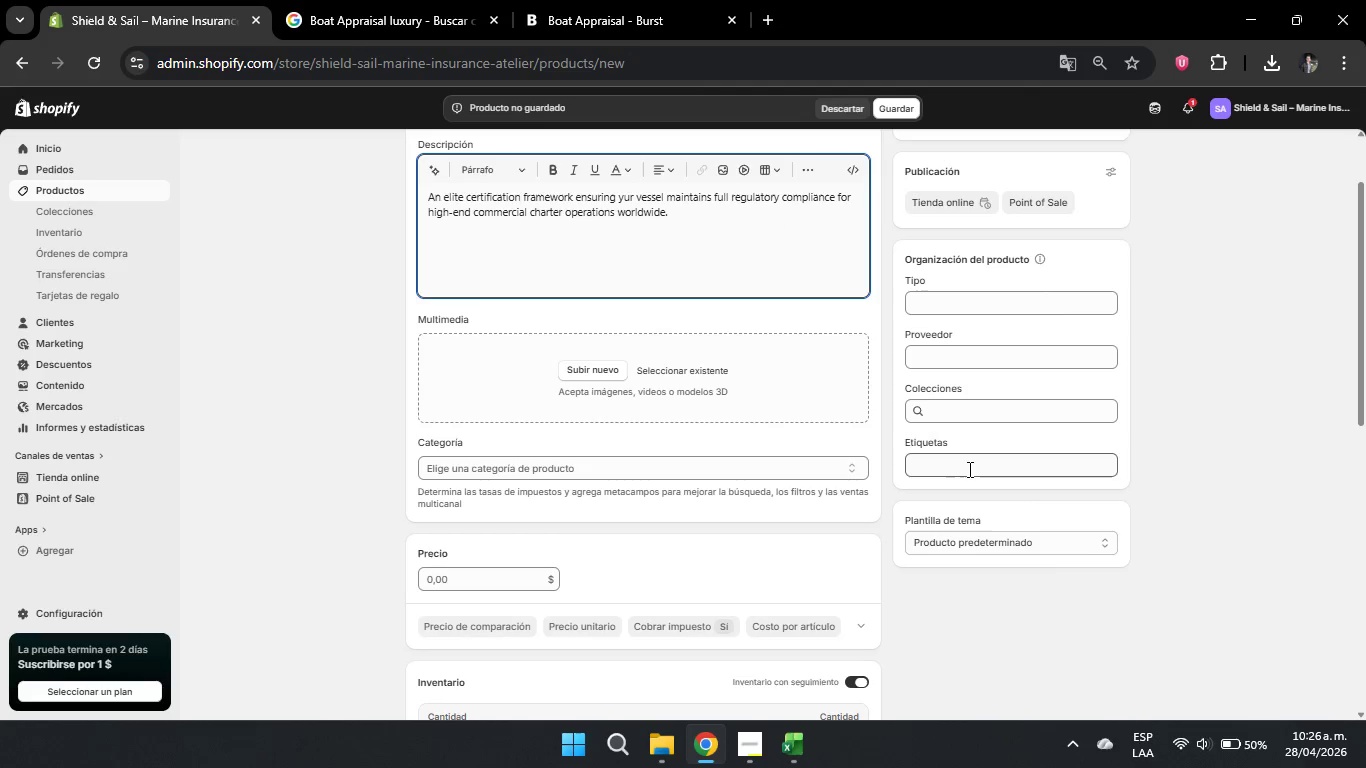 
left_click([969, 468])
 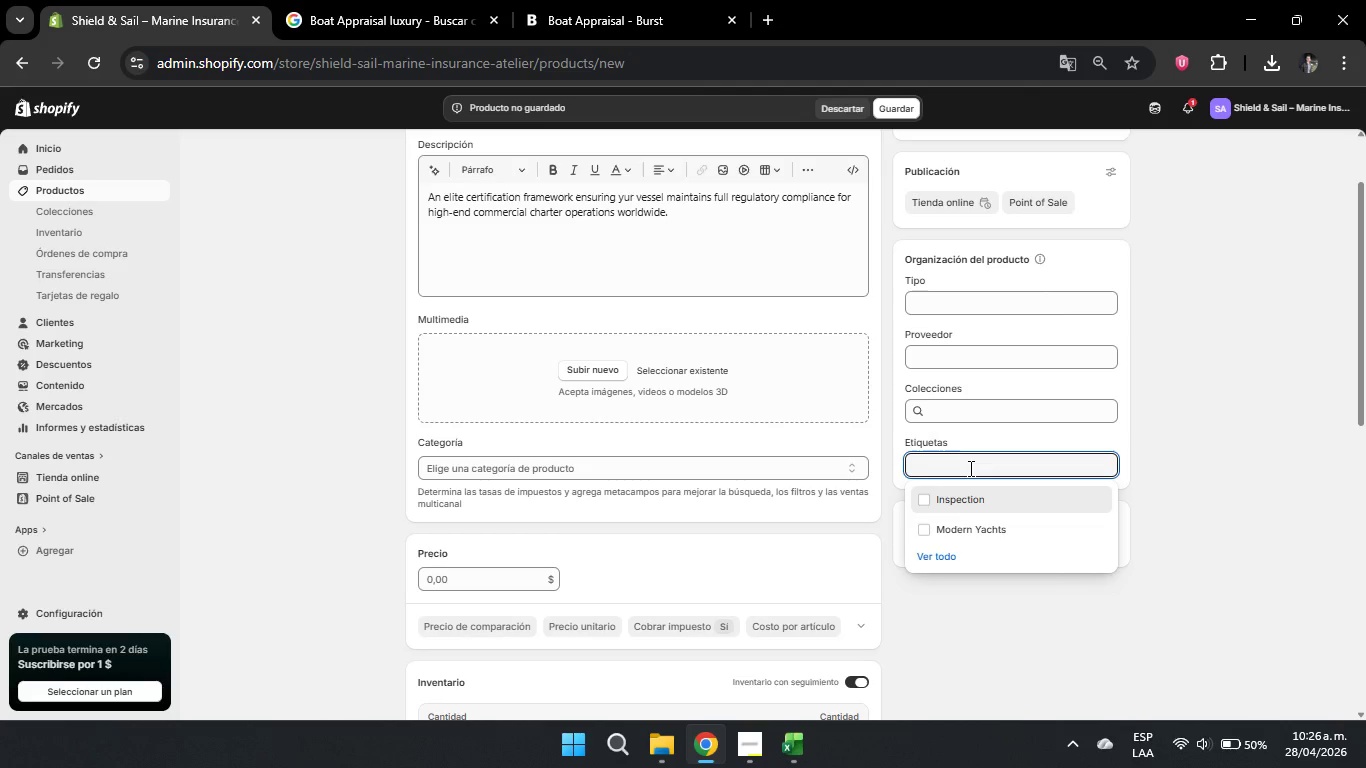 
type(Inspection)
 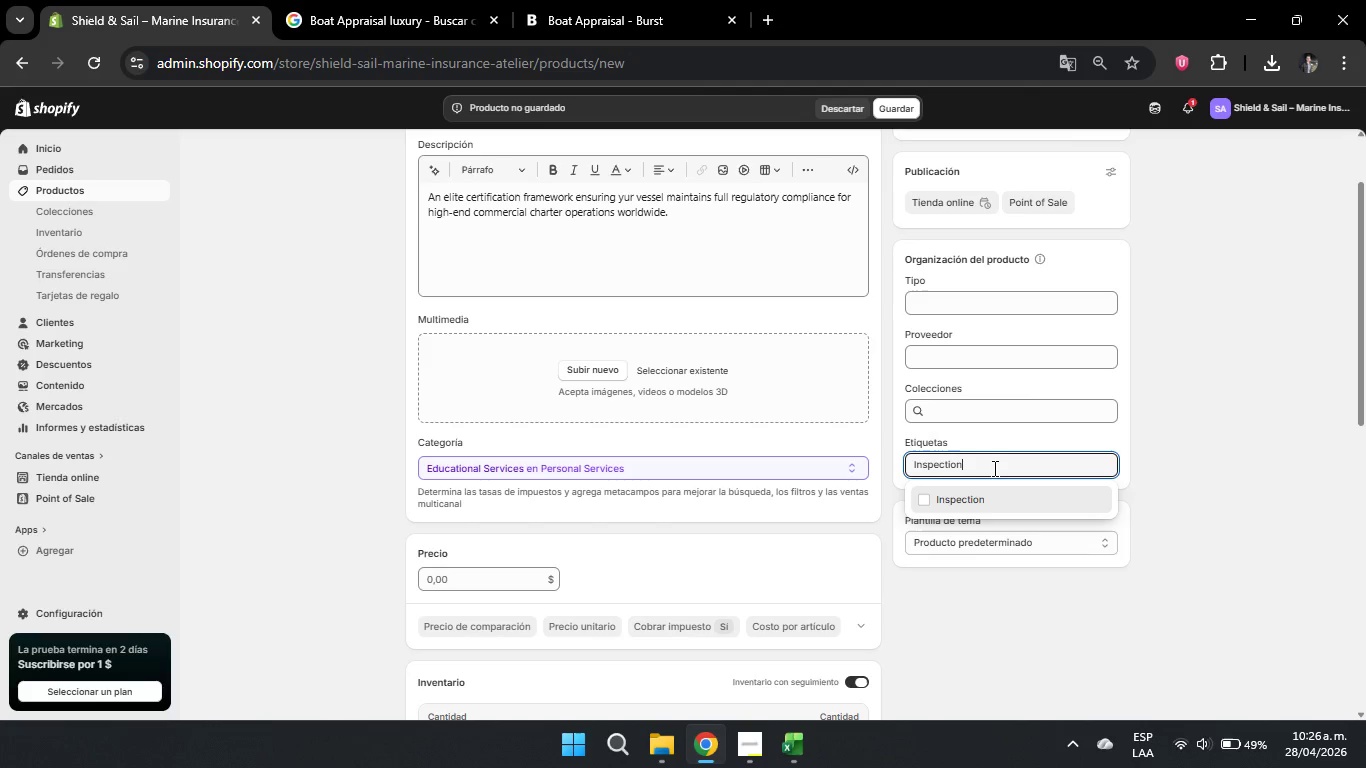 
key(Enter)
 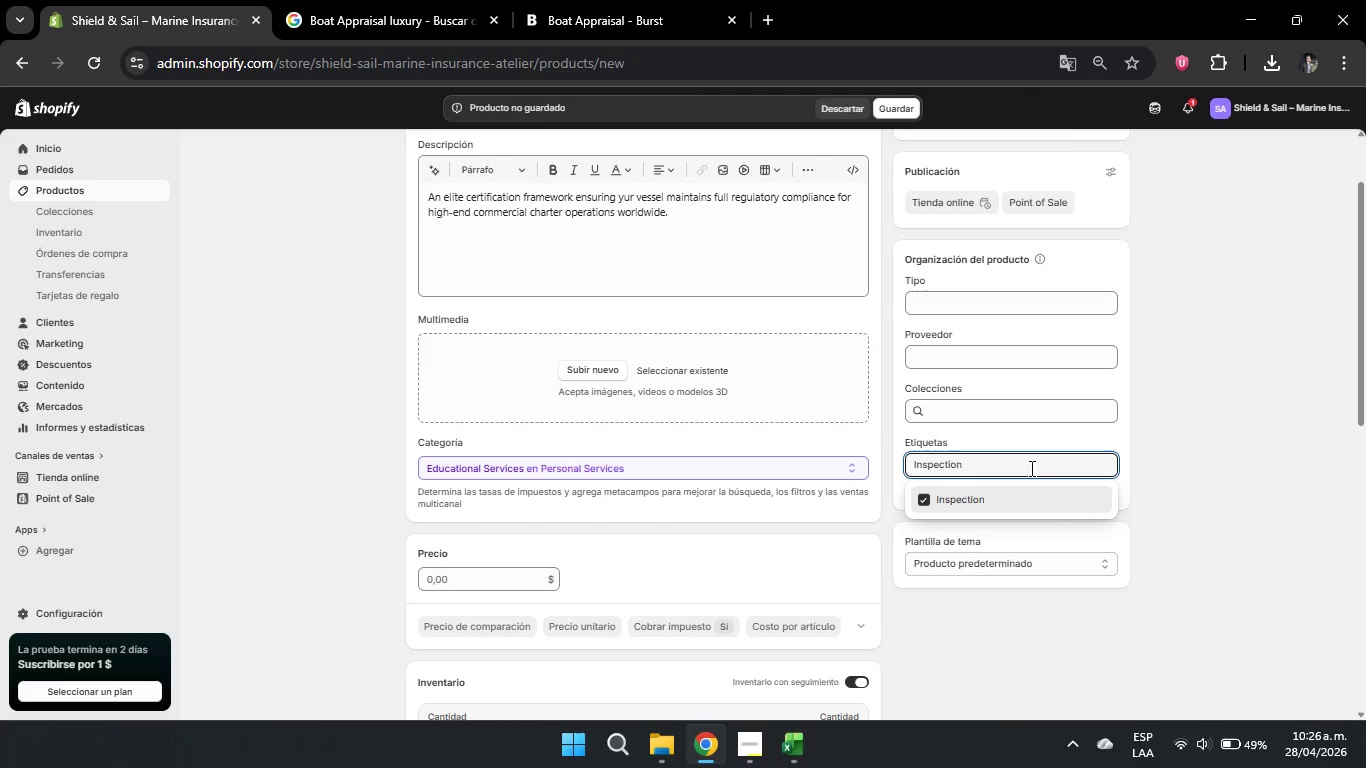 
left_click([1190, 451])
 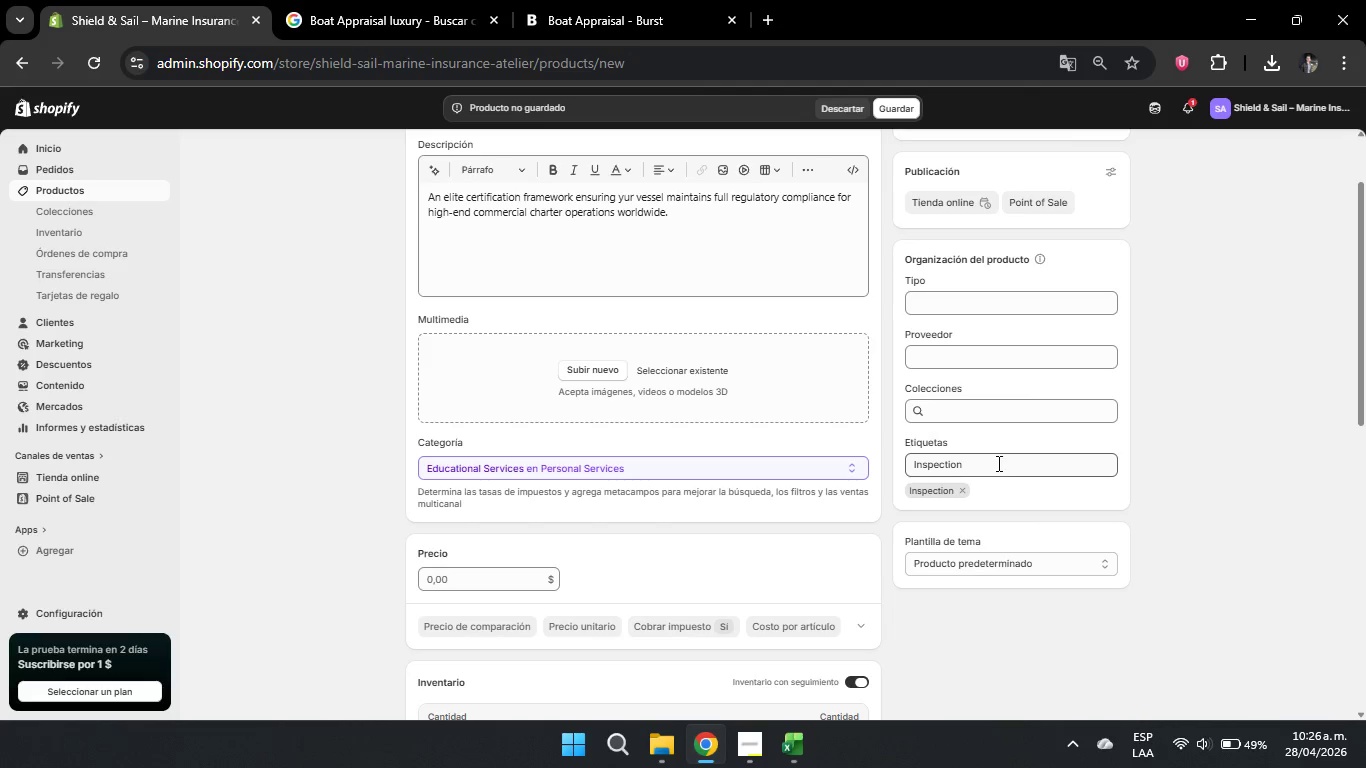 
left_click([997, 463])
 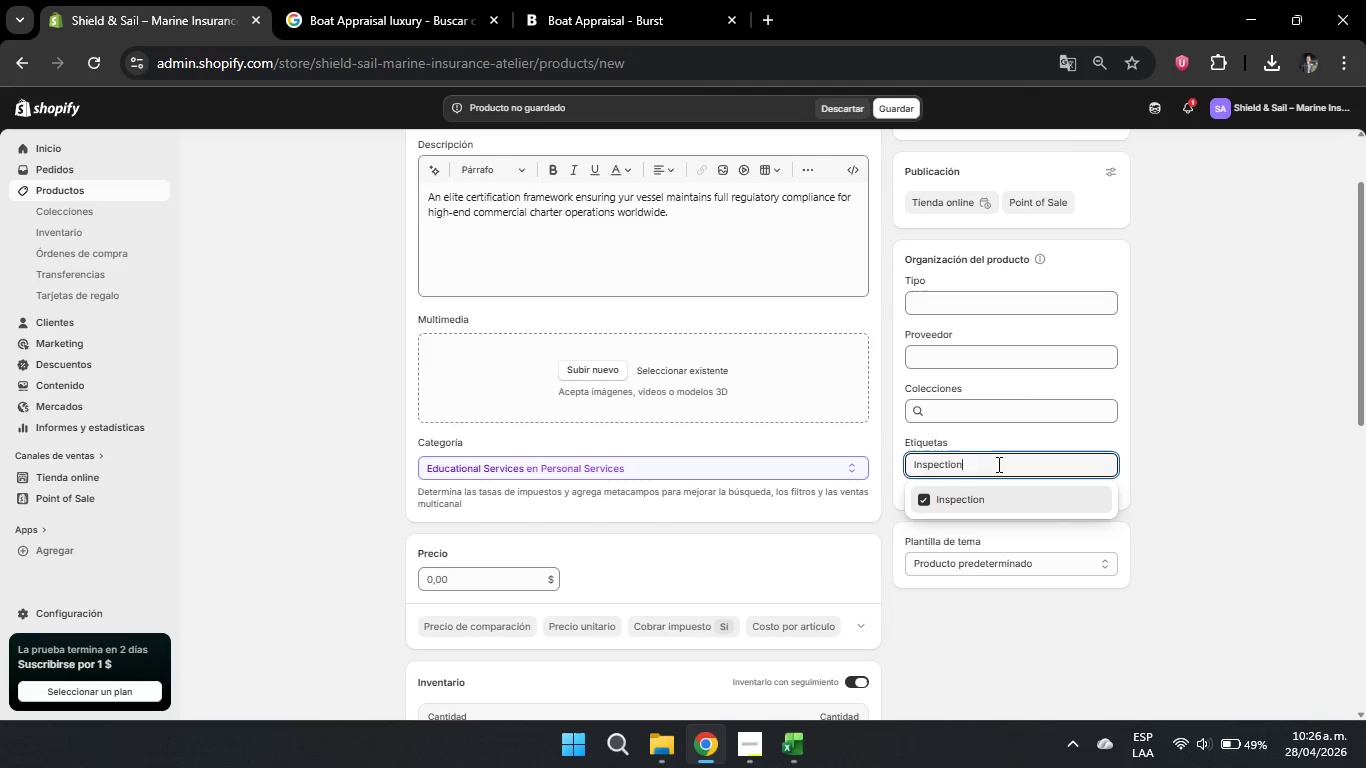 
left_click_drag(start_coordinate=[997, 463], to_coordinate=[903, 464])
 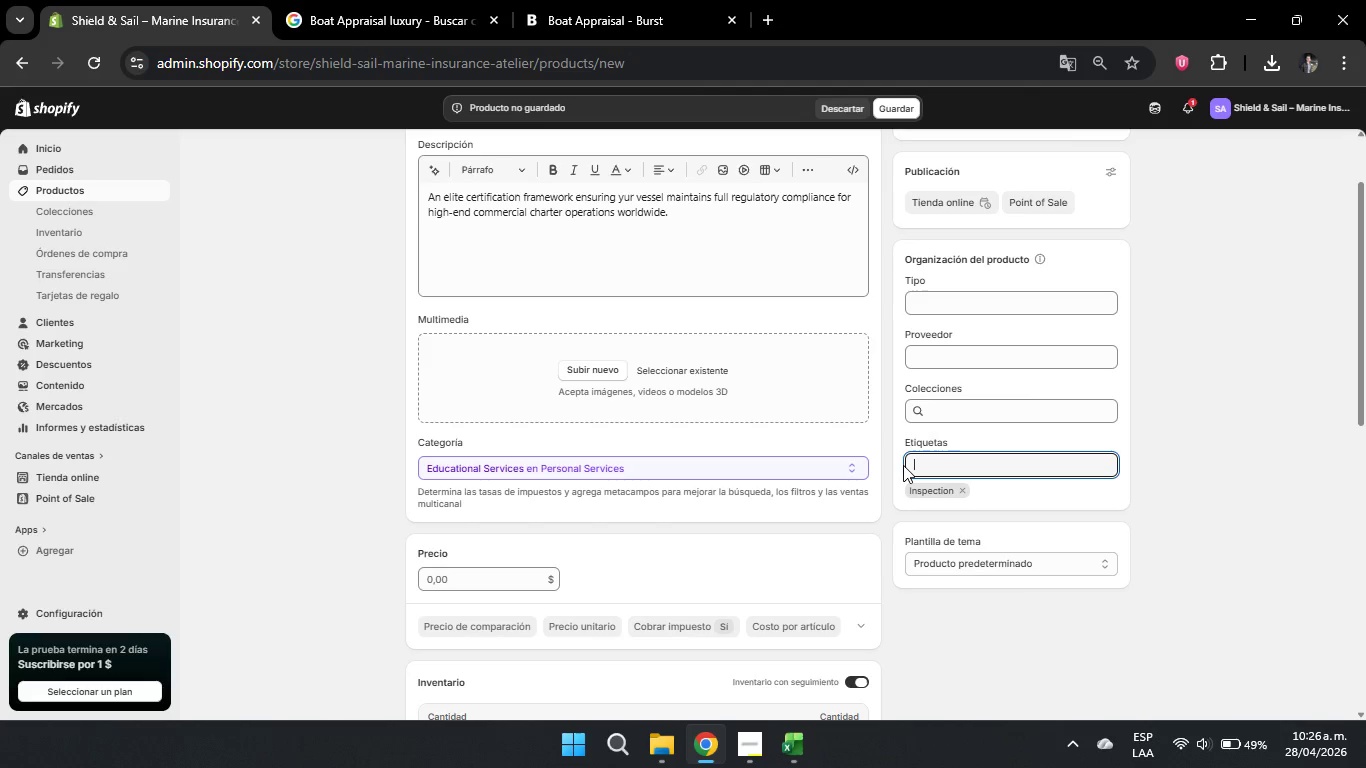 
key(Backspace)
type(Commercial Charters)
 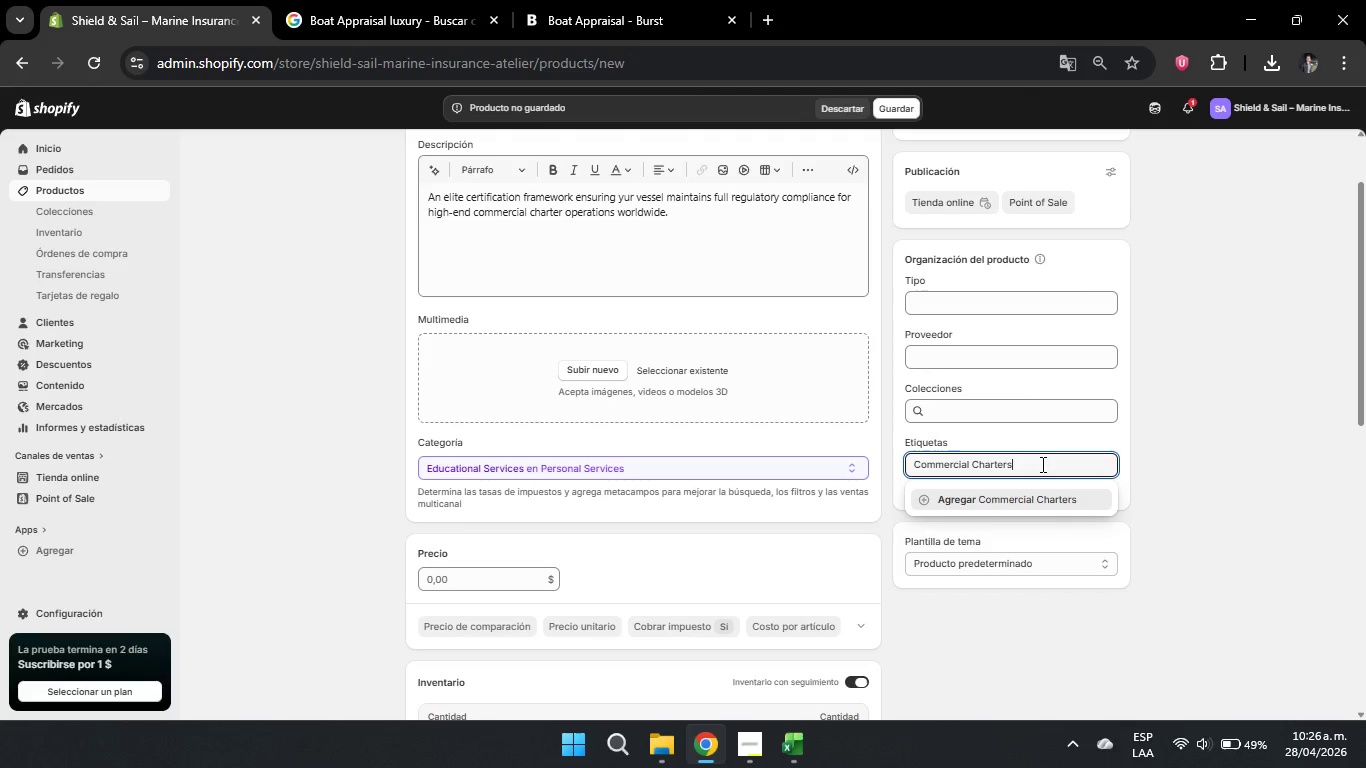 
key(Enter)
 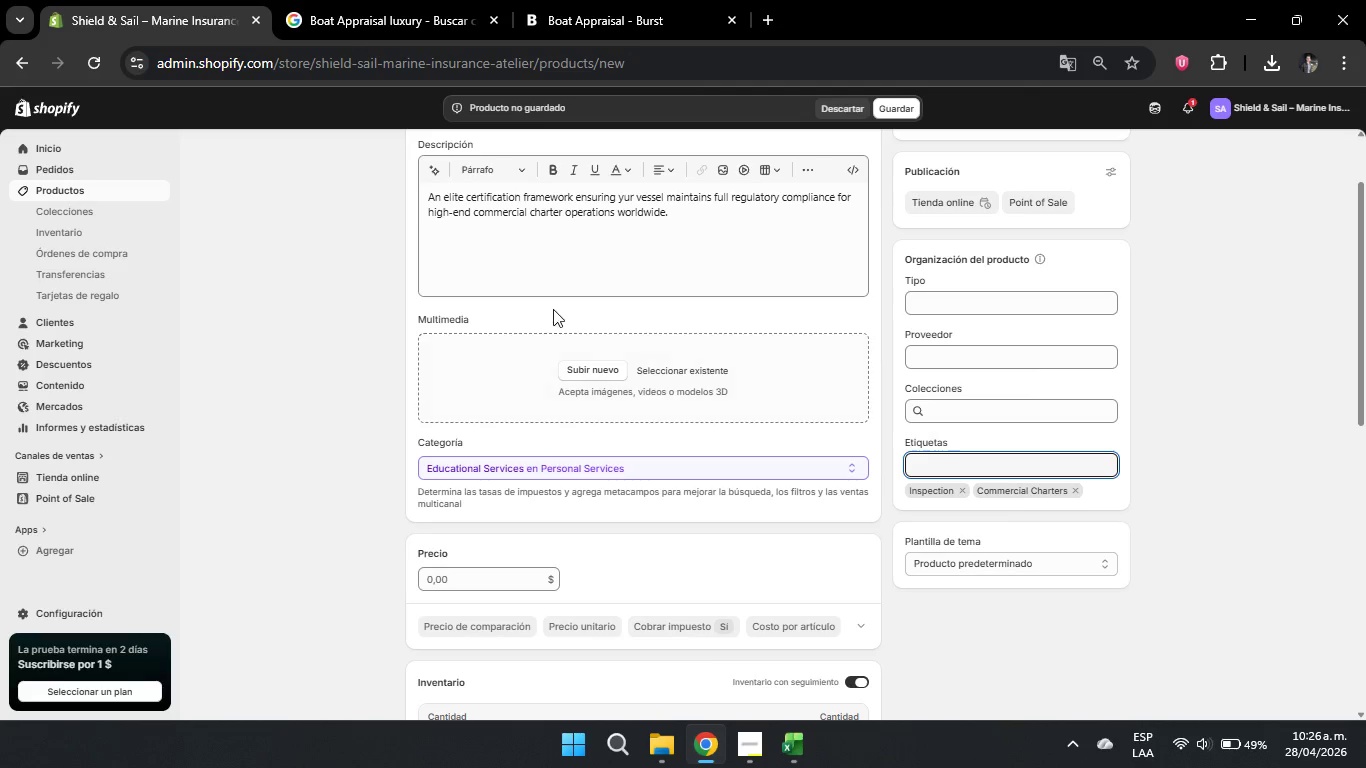 
scroll: coordinate [551, 304], scroll_direction: none, amount: 0.0
 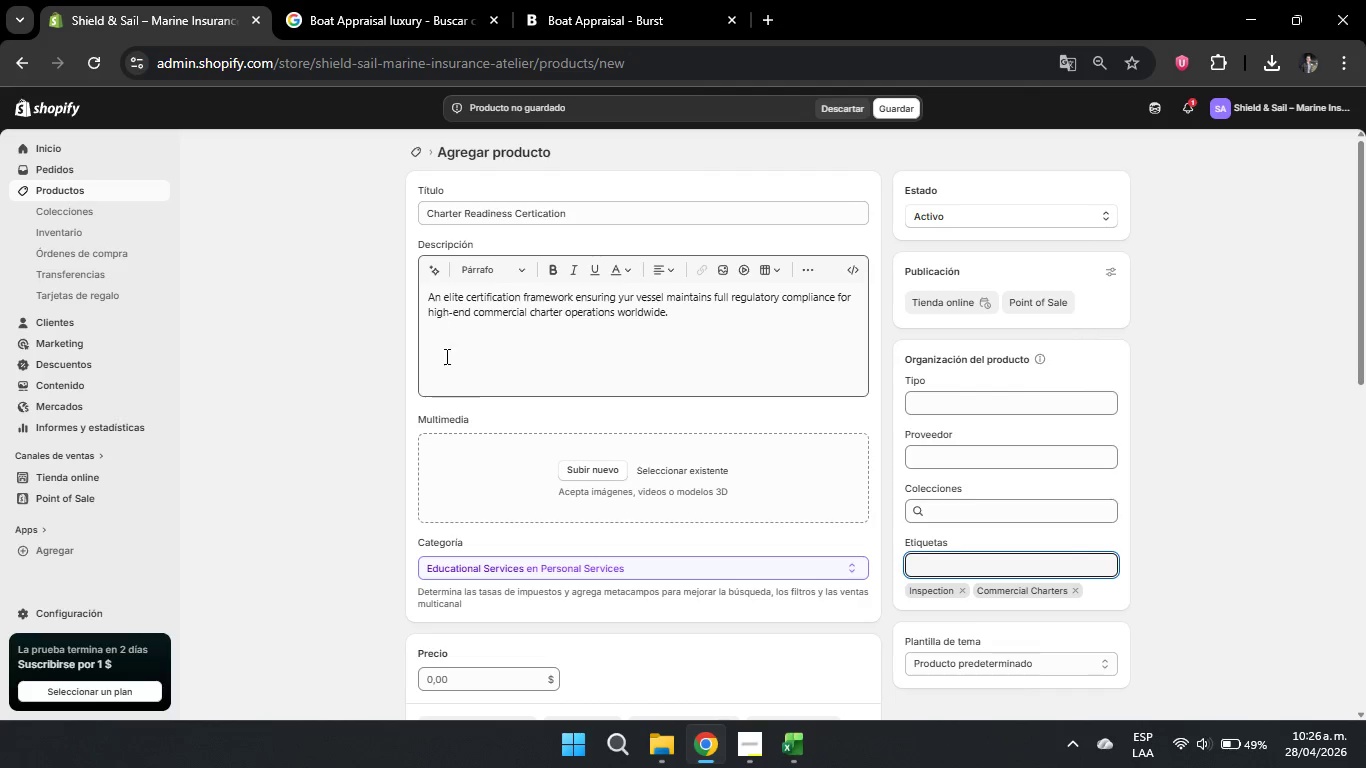 
wait(15.01)
 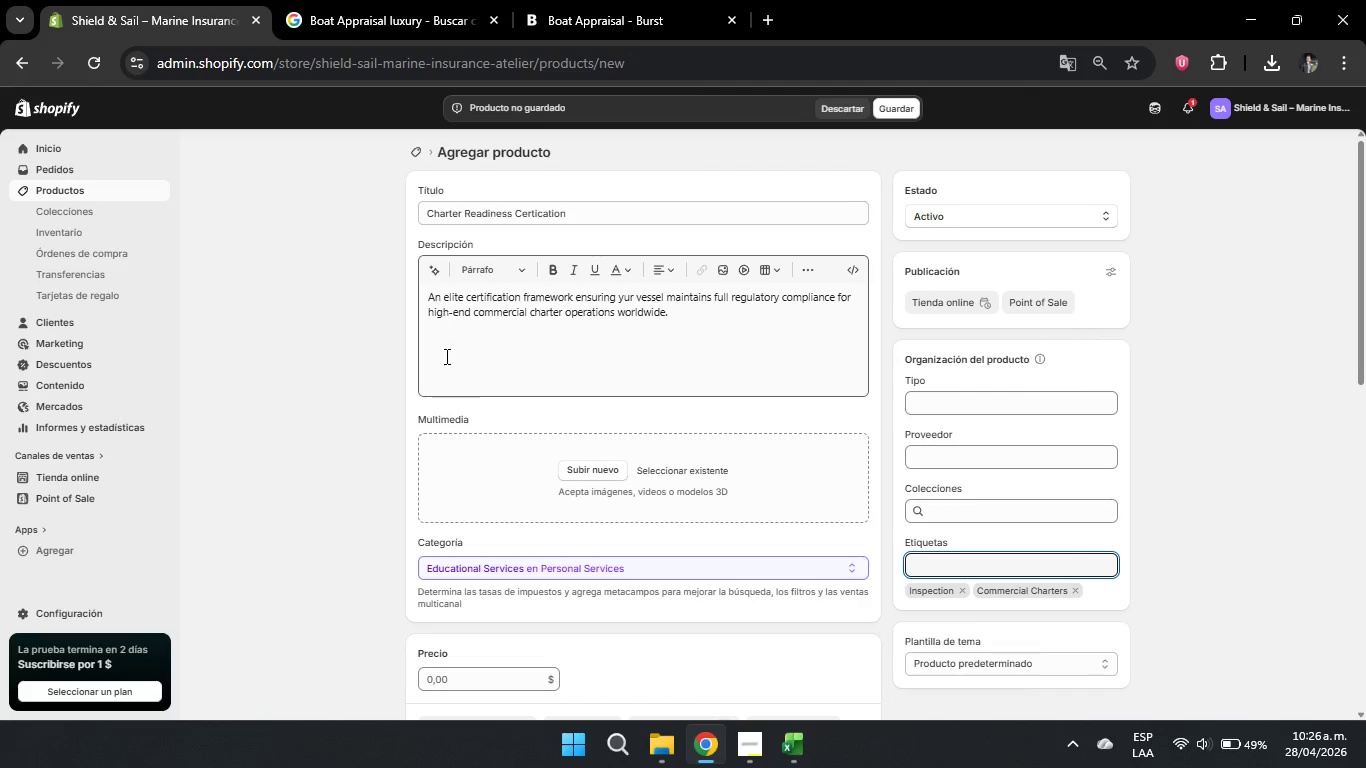 
left_click([461, 216])
 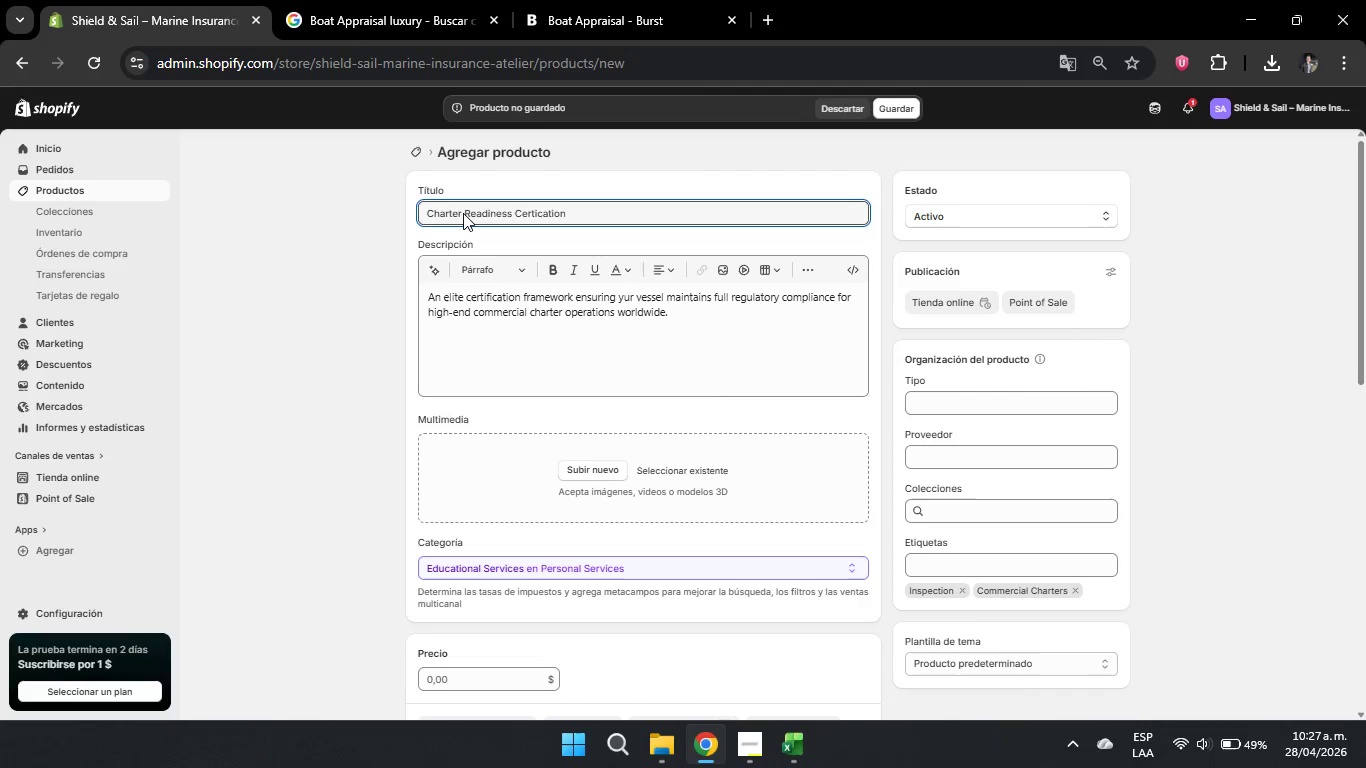 
left_click_drag(start_coordinate=[463, 213], to_coordinate=[401, 216])
 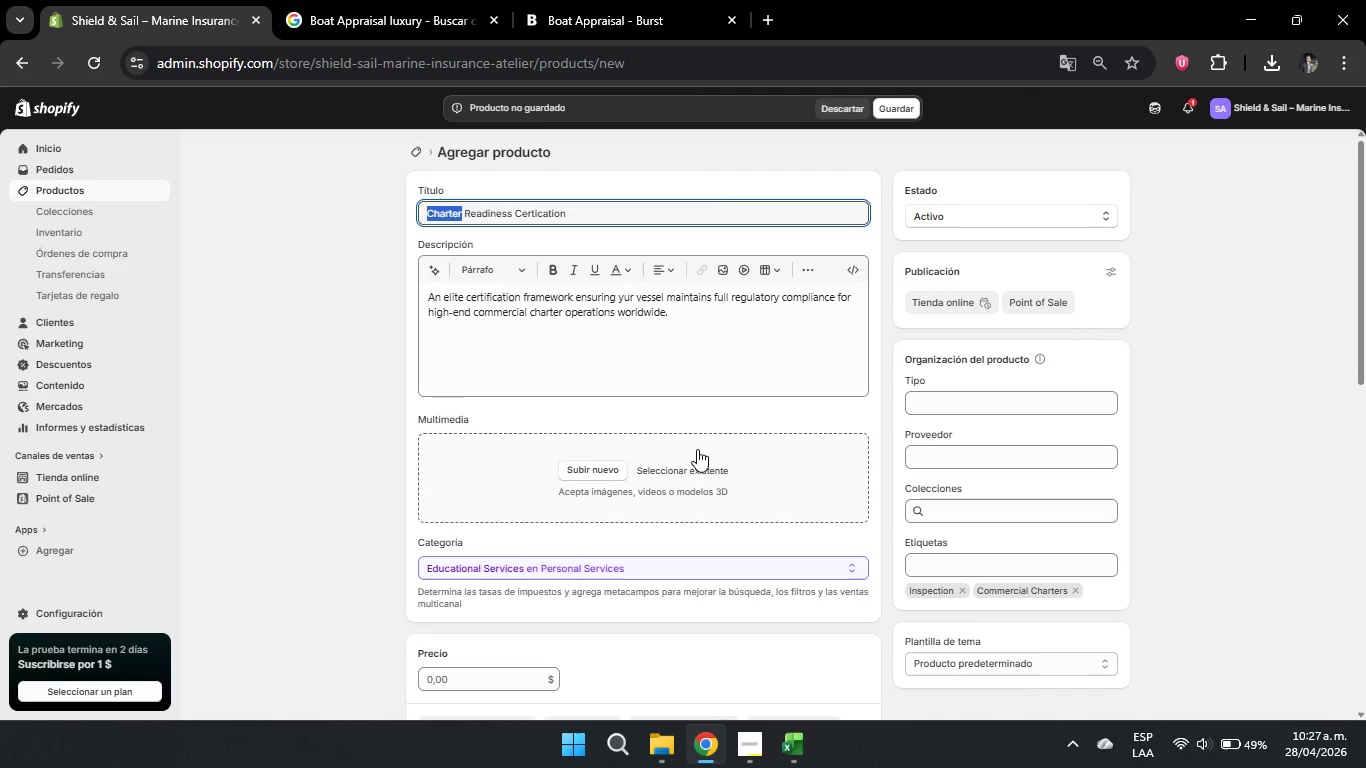 
key(Control+C)
 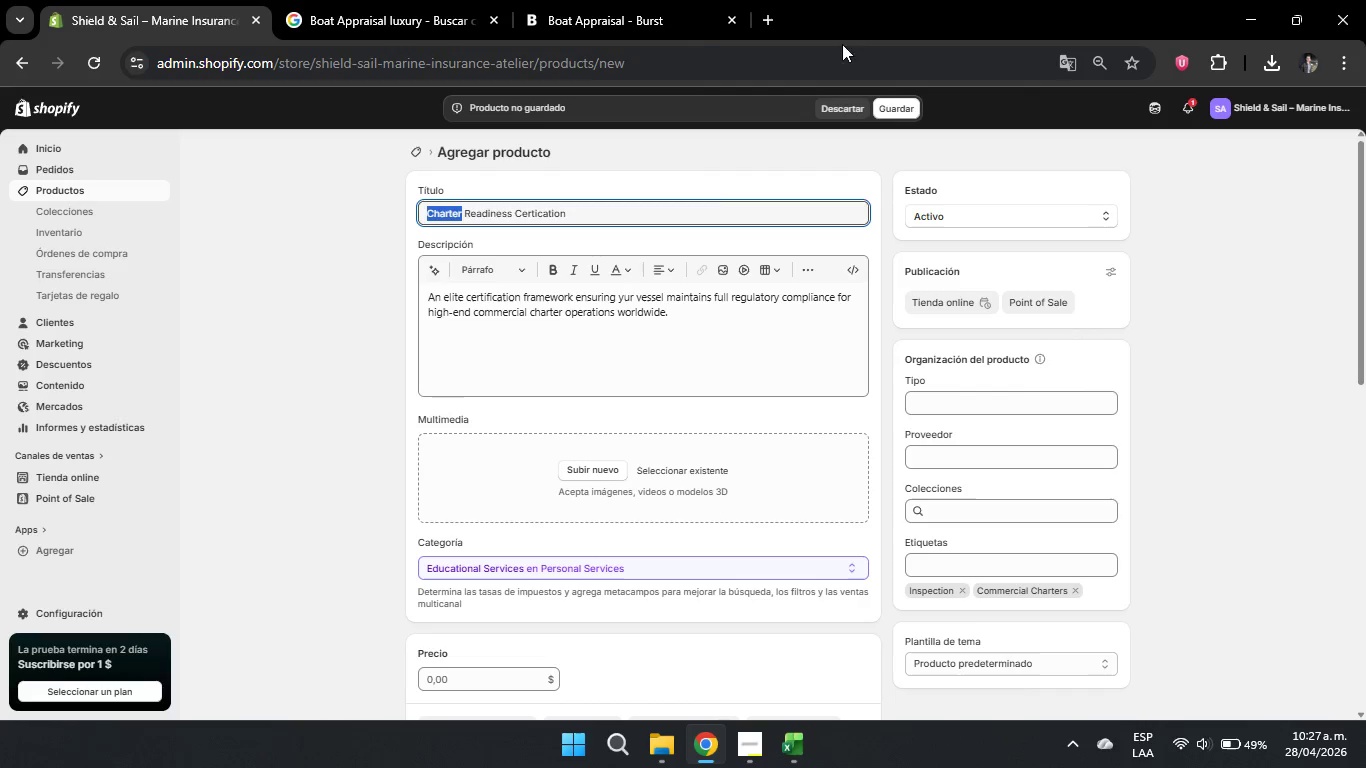 
key(Control+ControlLeft)
 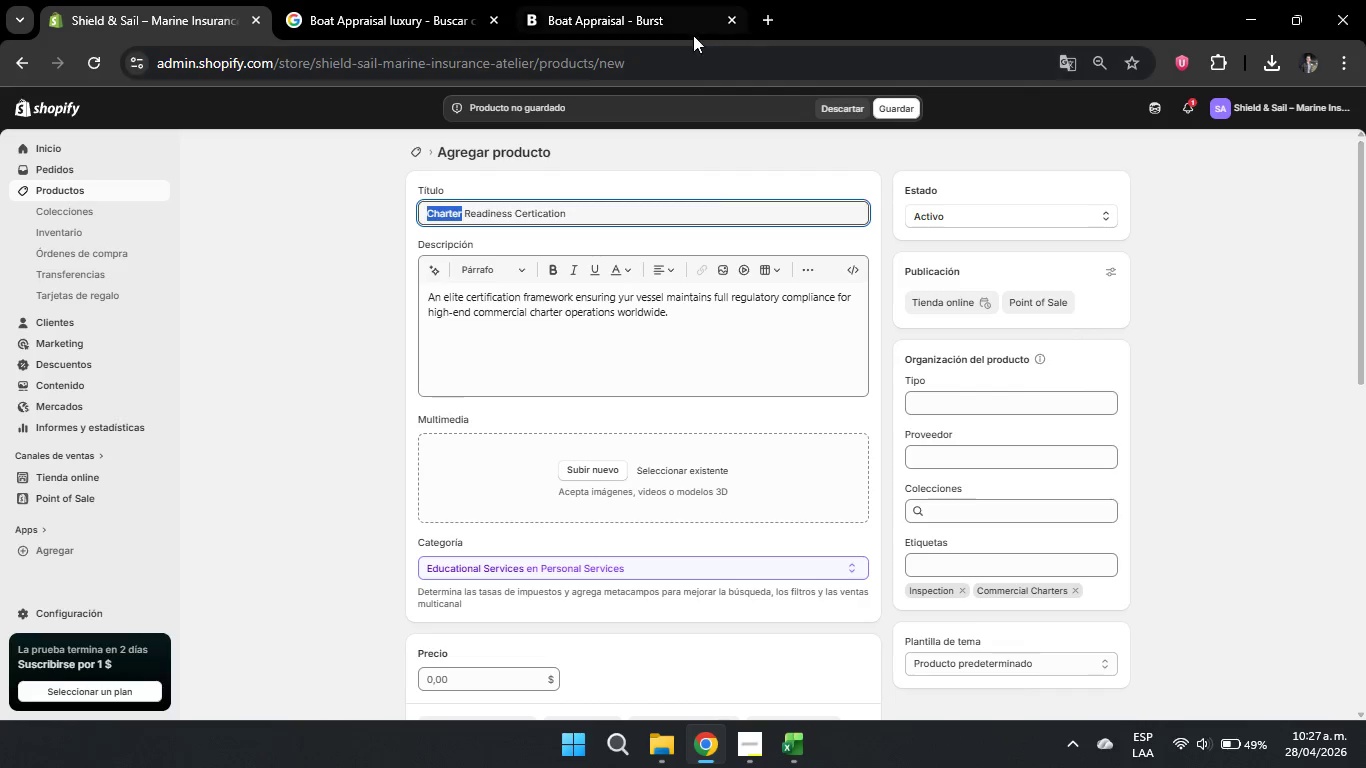 
key(Control+C)
 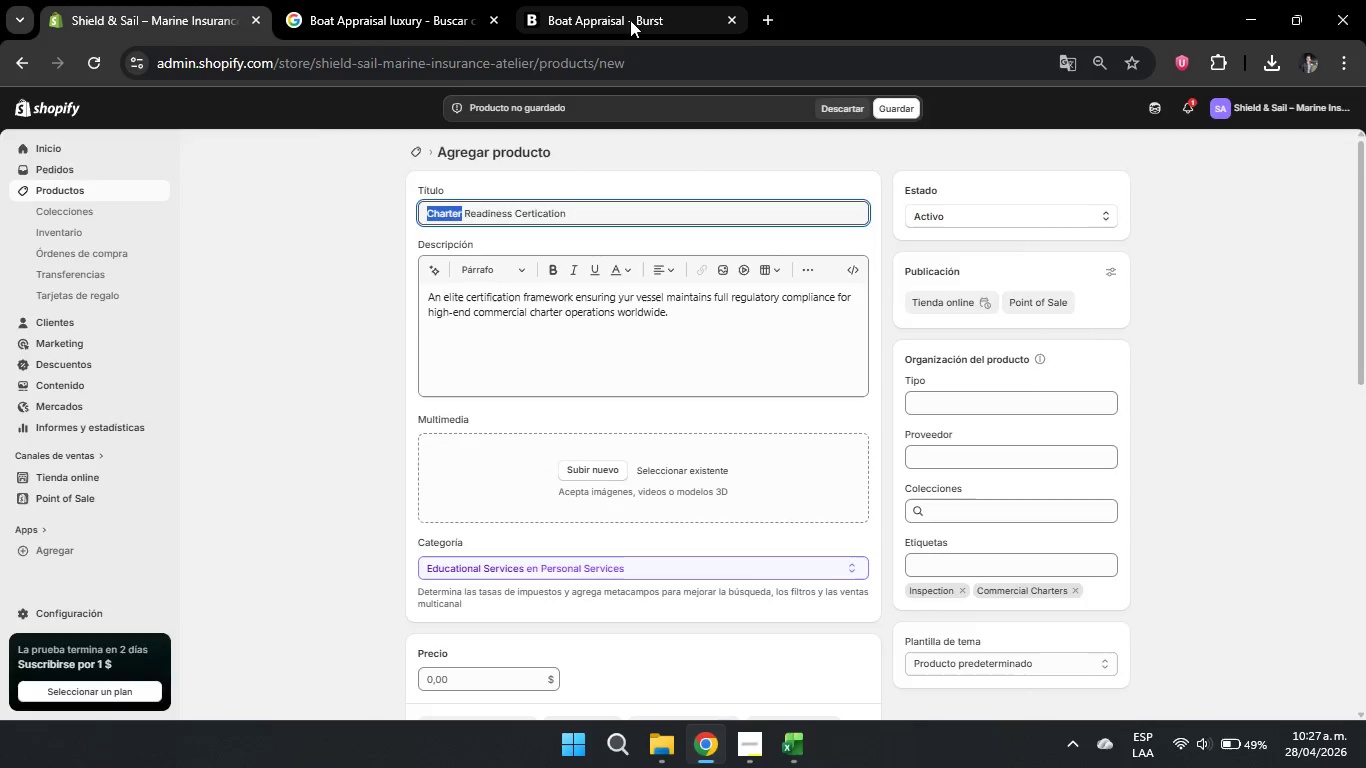 
left_click([630, 20])
 